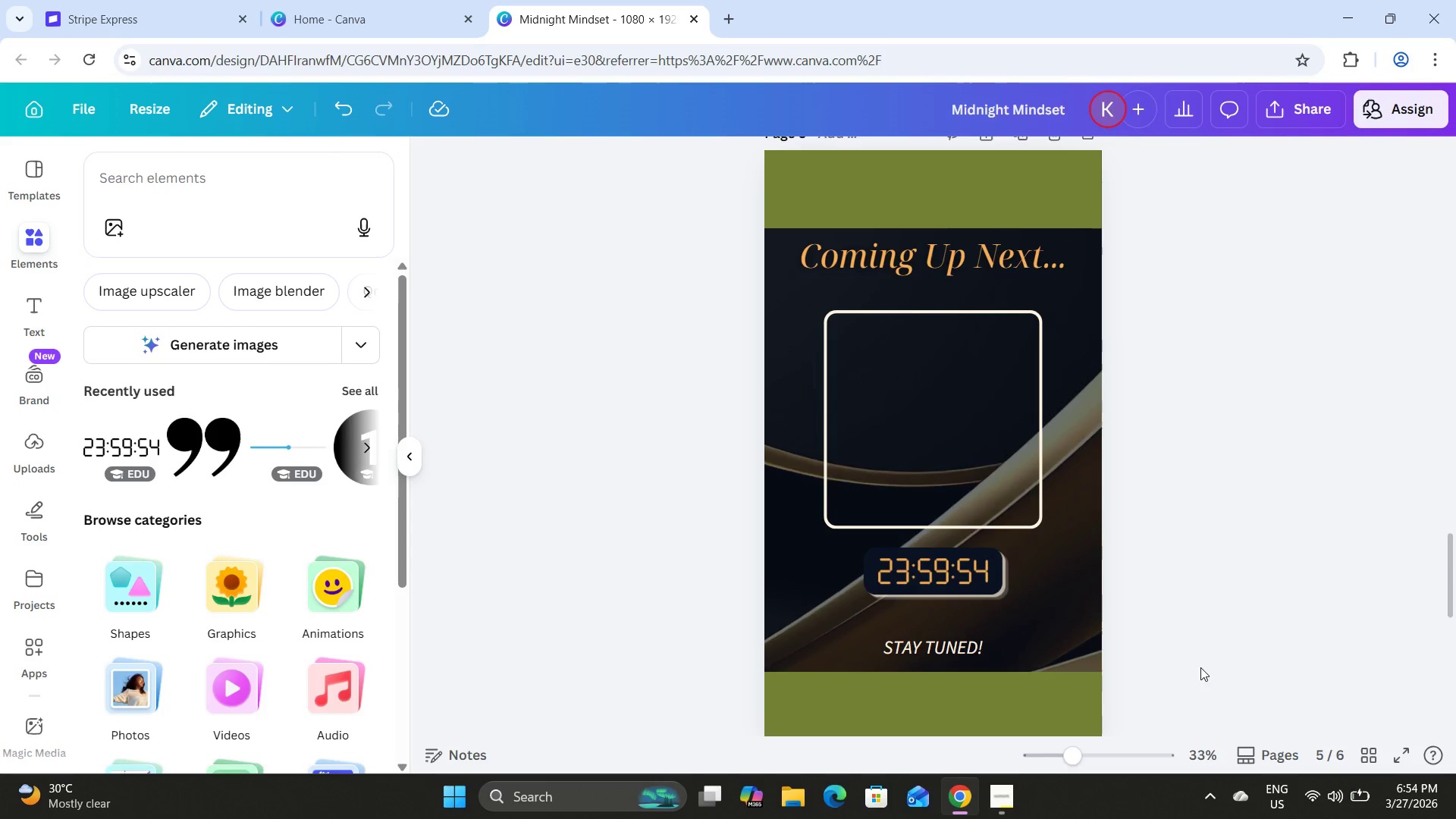 
left_click_drag(start_coordinate=[1200, 669], to_coordinate=[774, 253])
 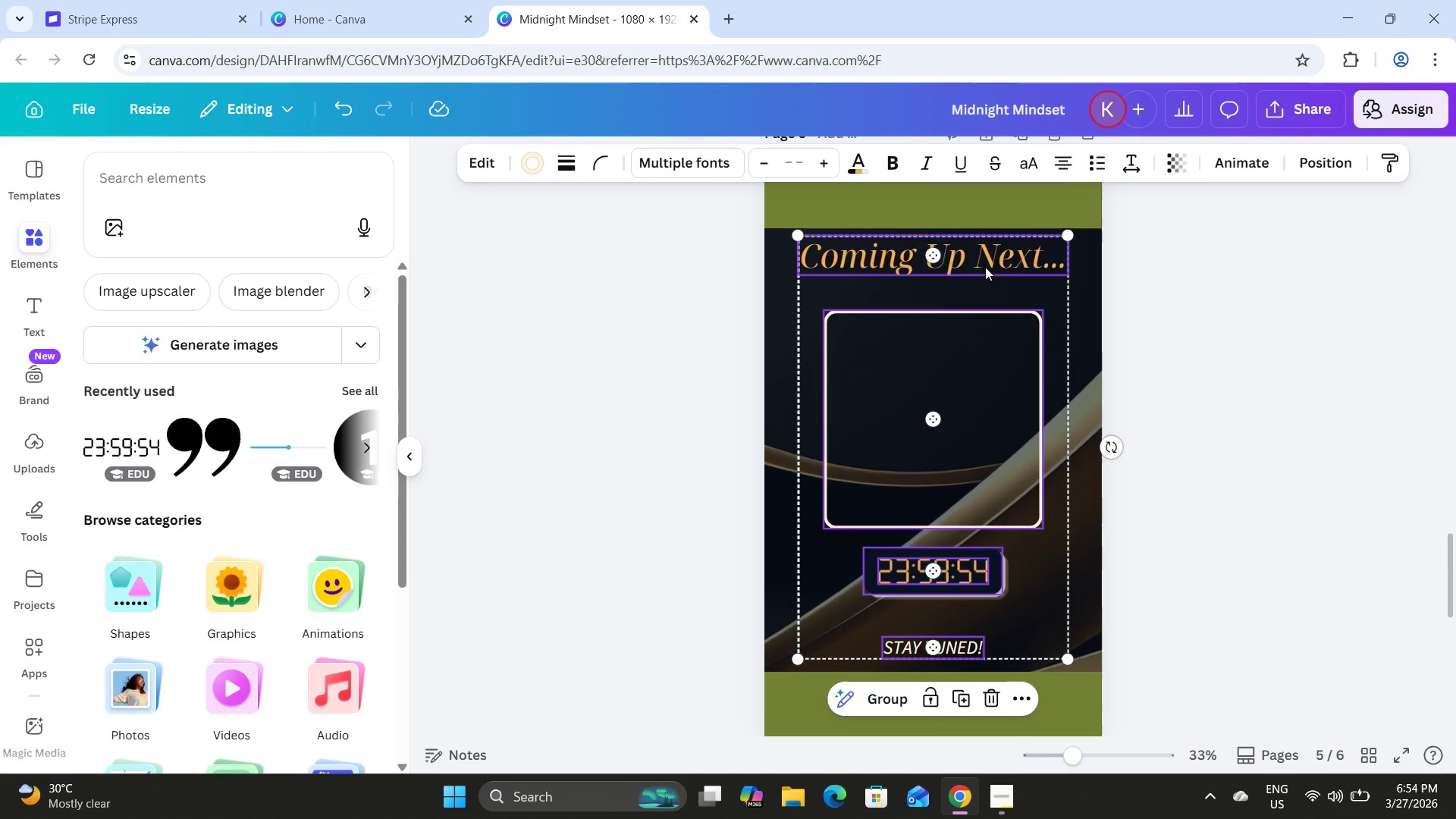 
left_click_drag(start_coordinate=[985, 267], to_coordinate=[985, 273])
 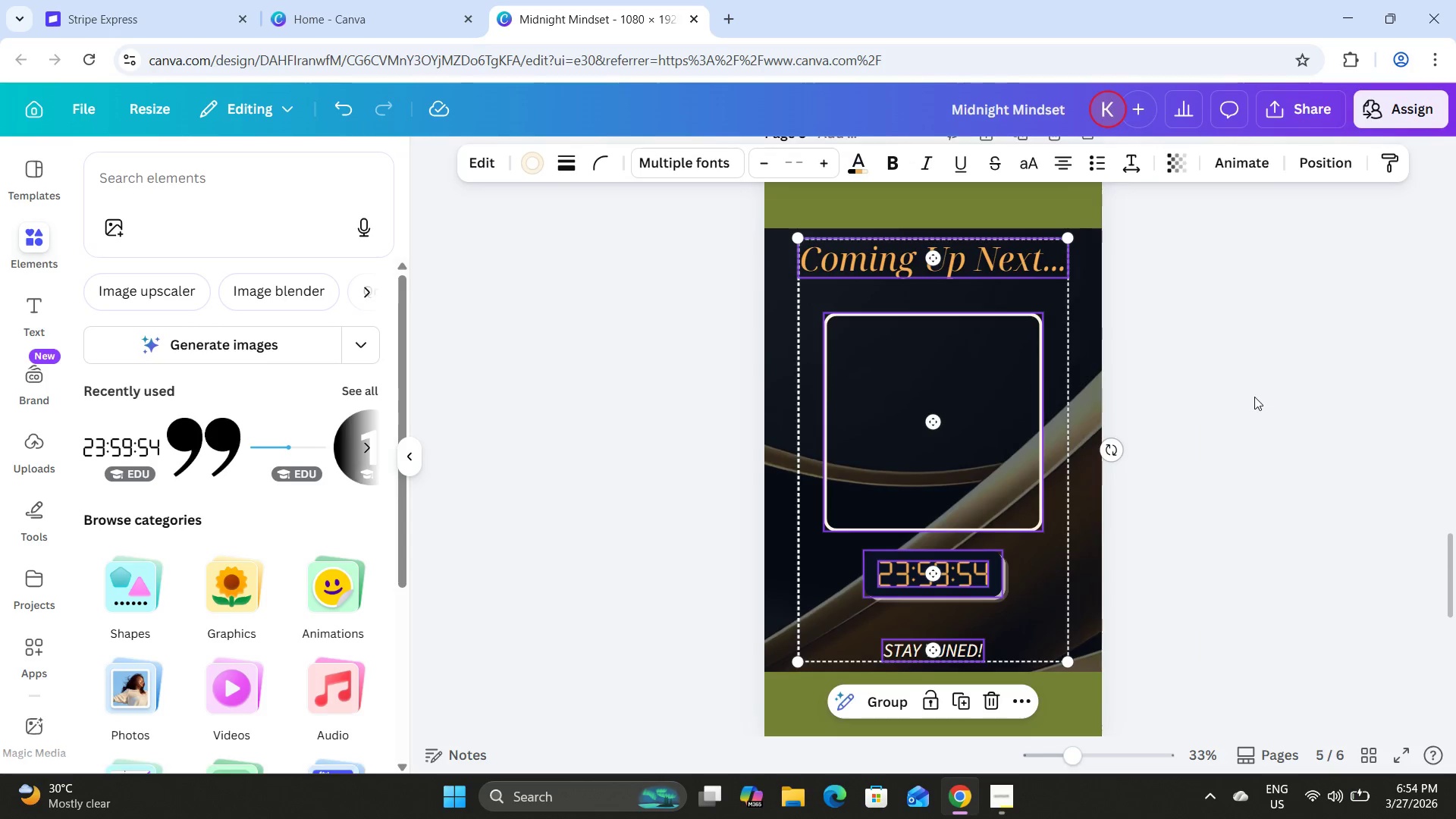 
left_click([1254, 397])
 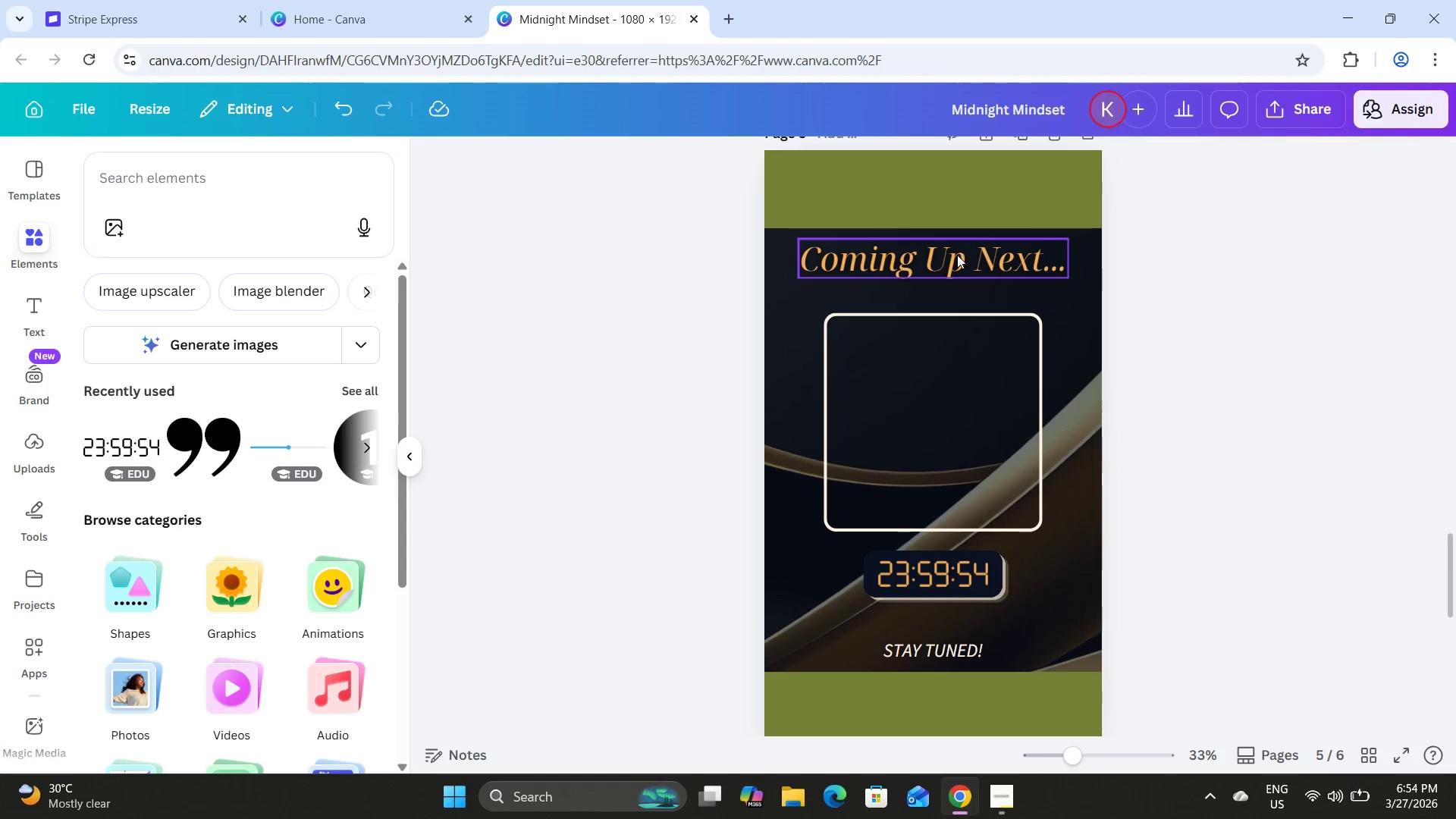 
left_click_drag(start_coordinate=[957, 256], to_coordinate=[956, 262])
 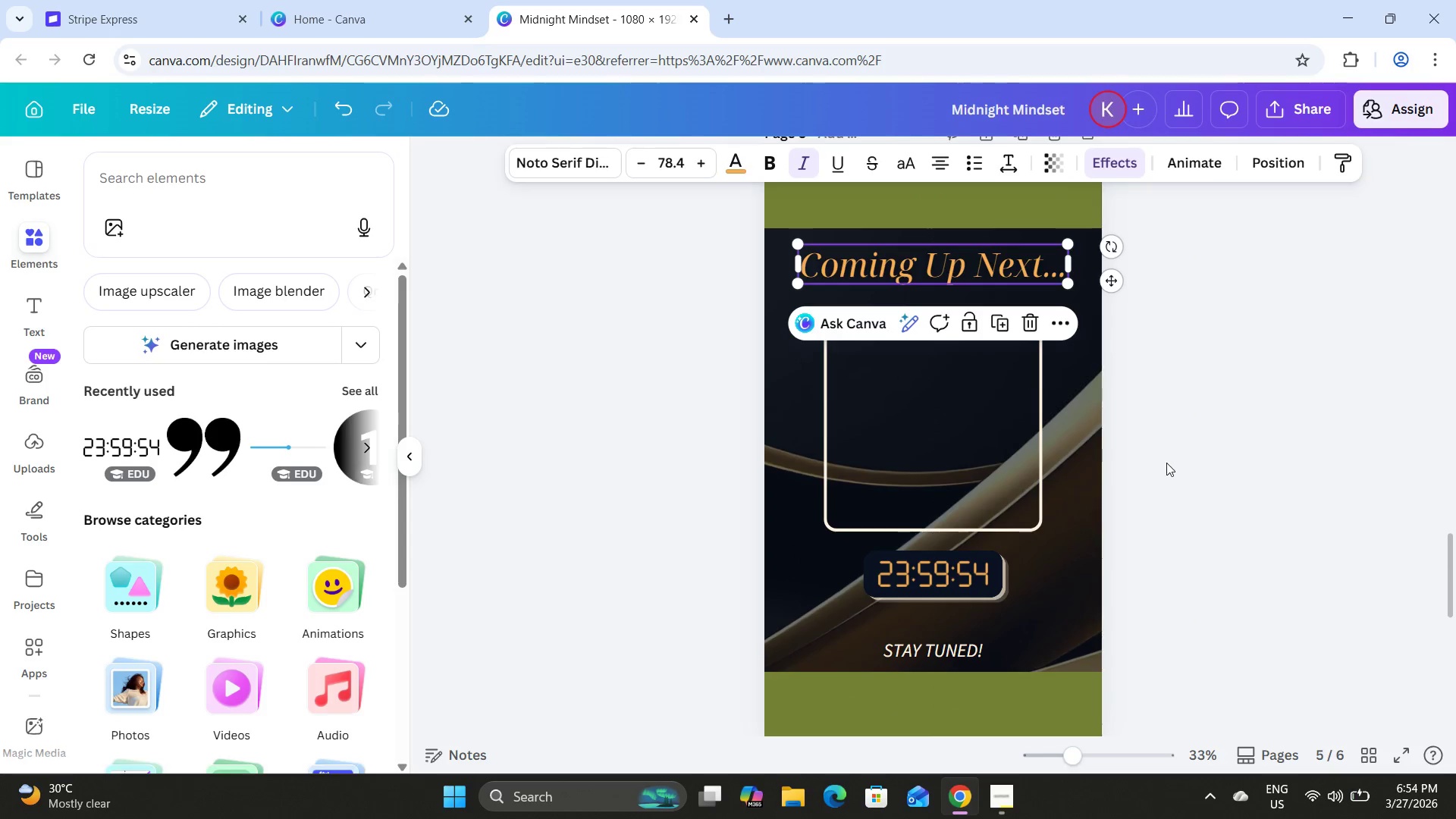 
left_click([1166, 463])
 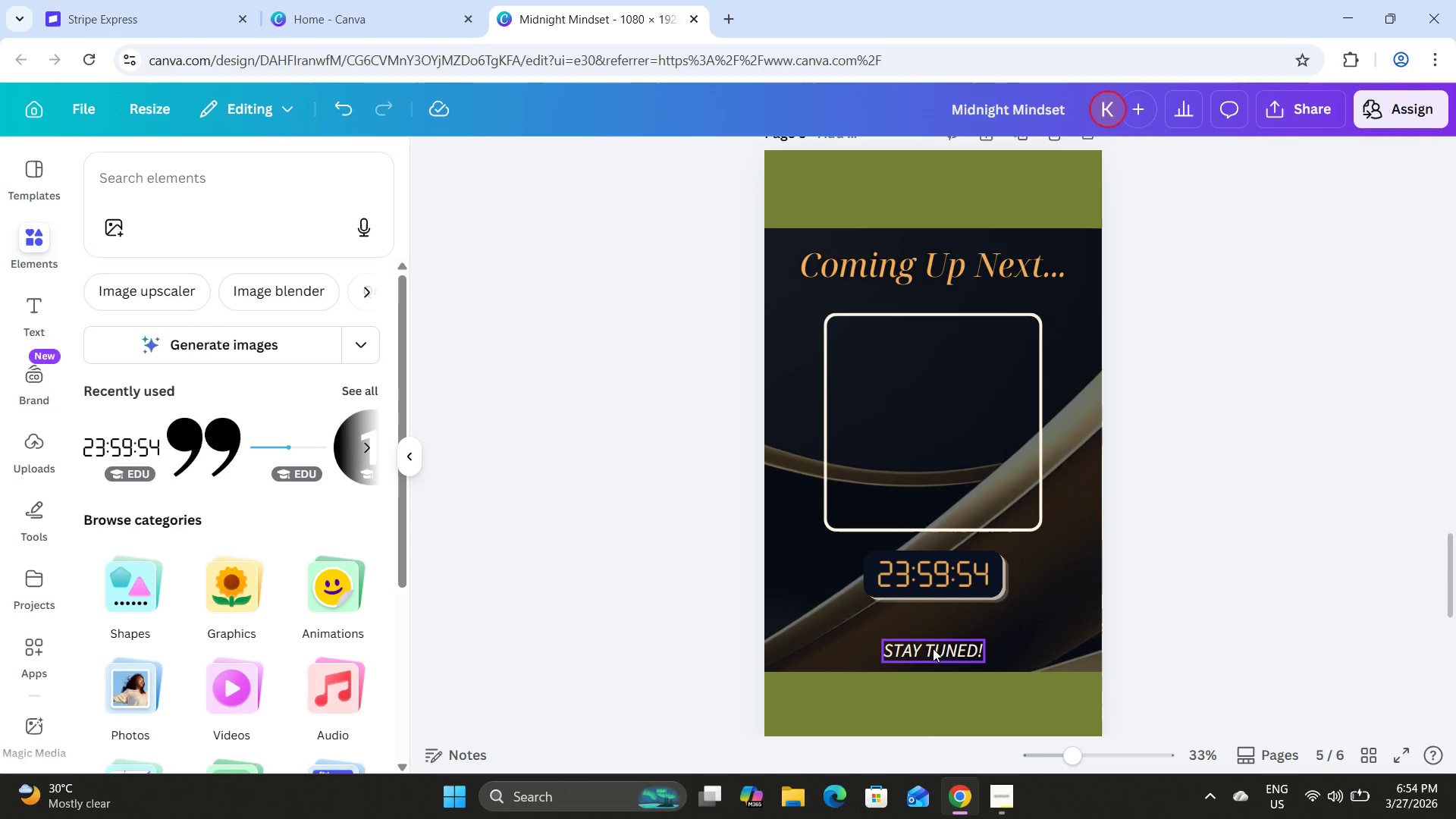 
left_click_drag(start_coordinate=[933, 648], to_coordinate=[934, 638])
 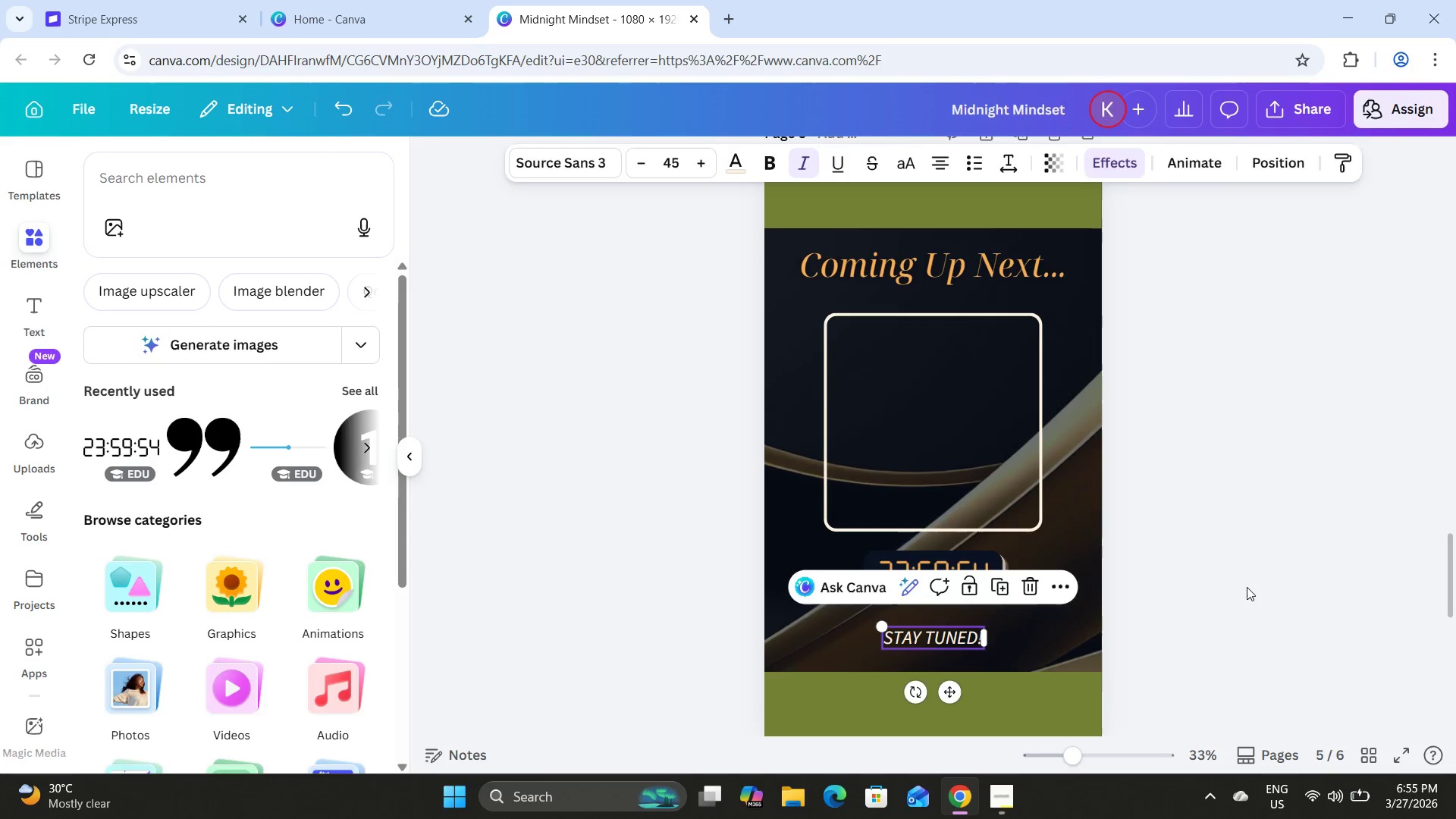 
left_click([1247, 587])
 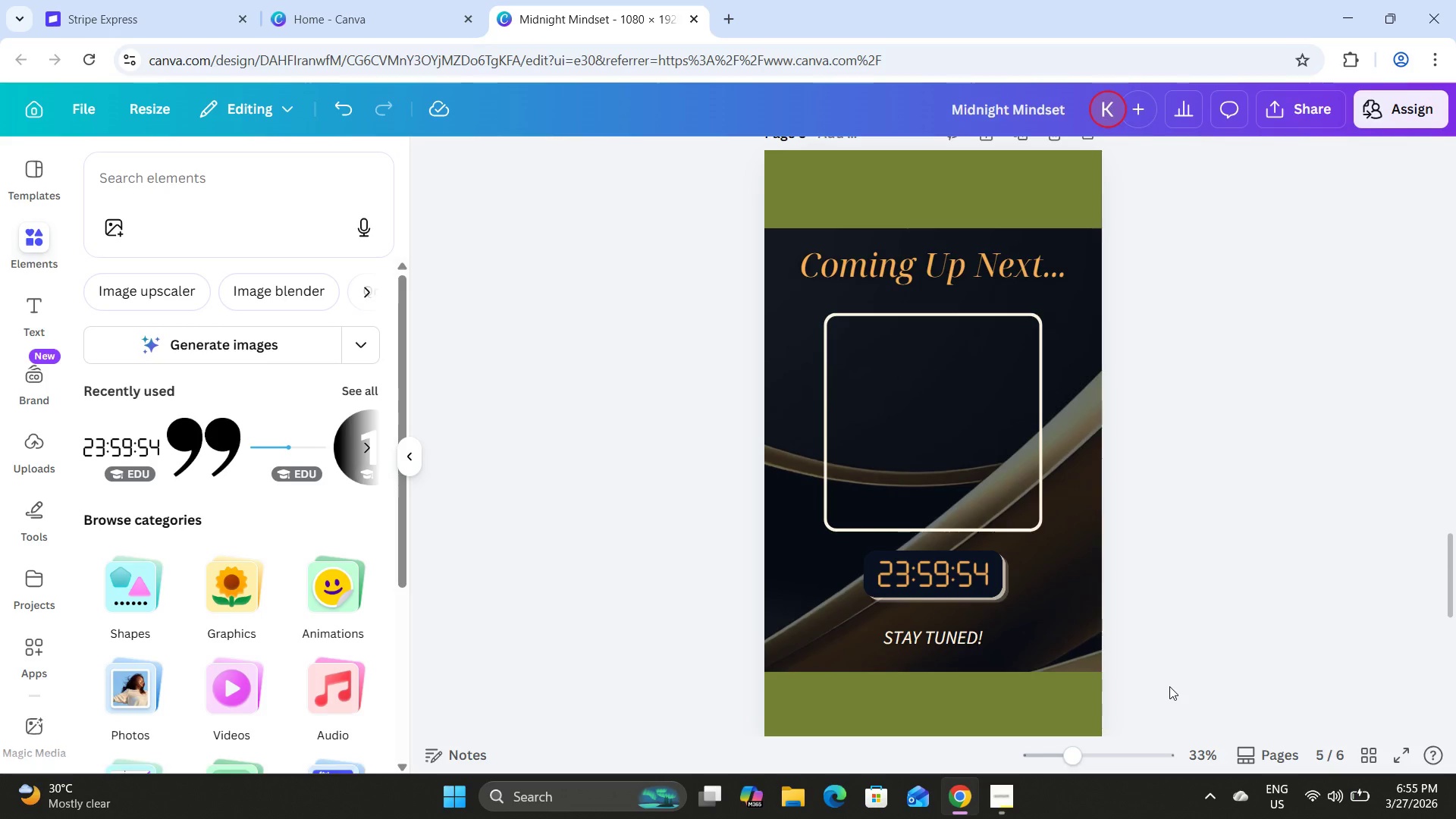 
left_click_drag(start_coordinate=[1169, 686], to_coordinate=[1164, 669])
 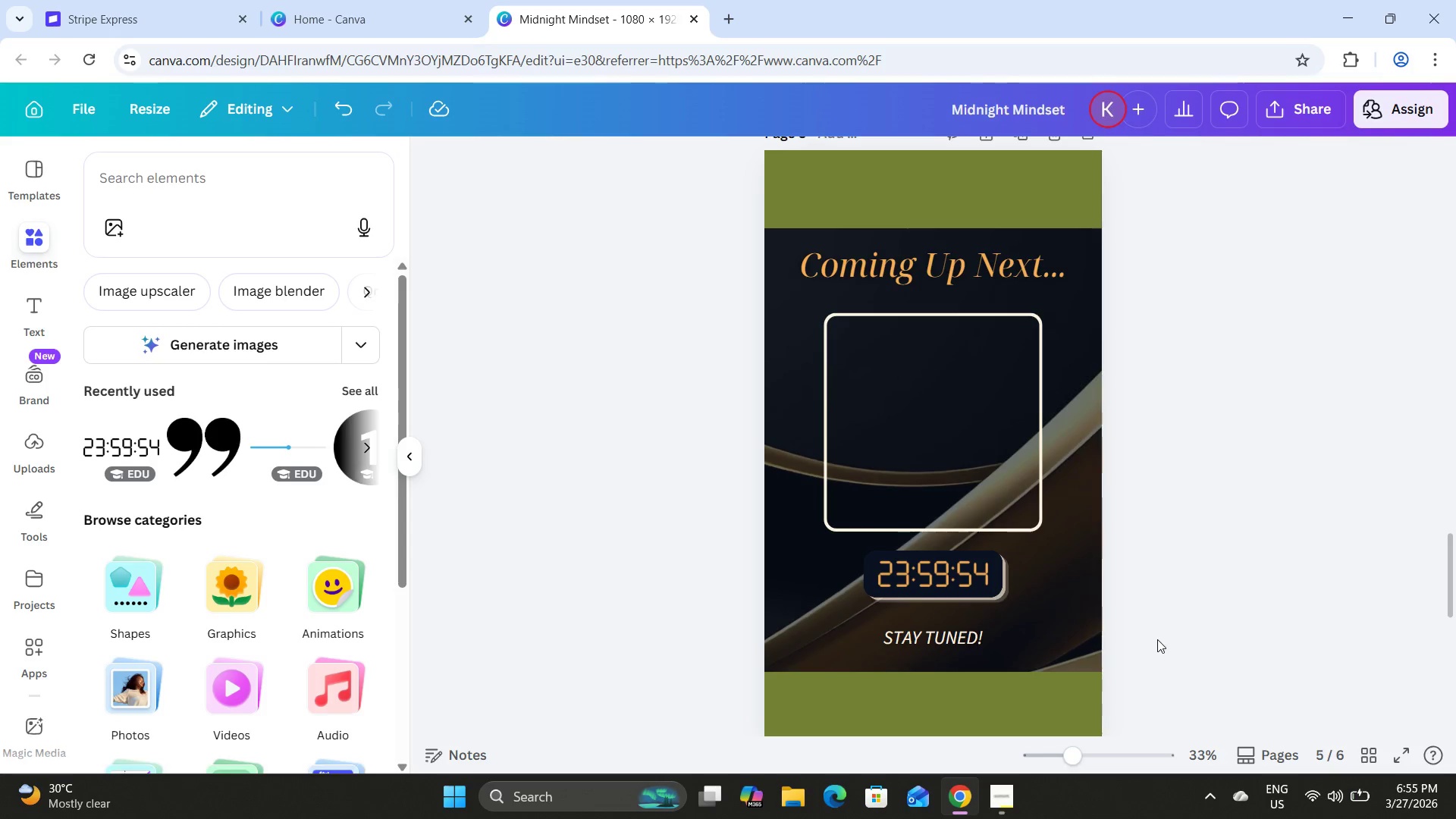 
left_click_drag(start_coordinate=[1158, 639], to_coordinate=[738, 231])
 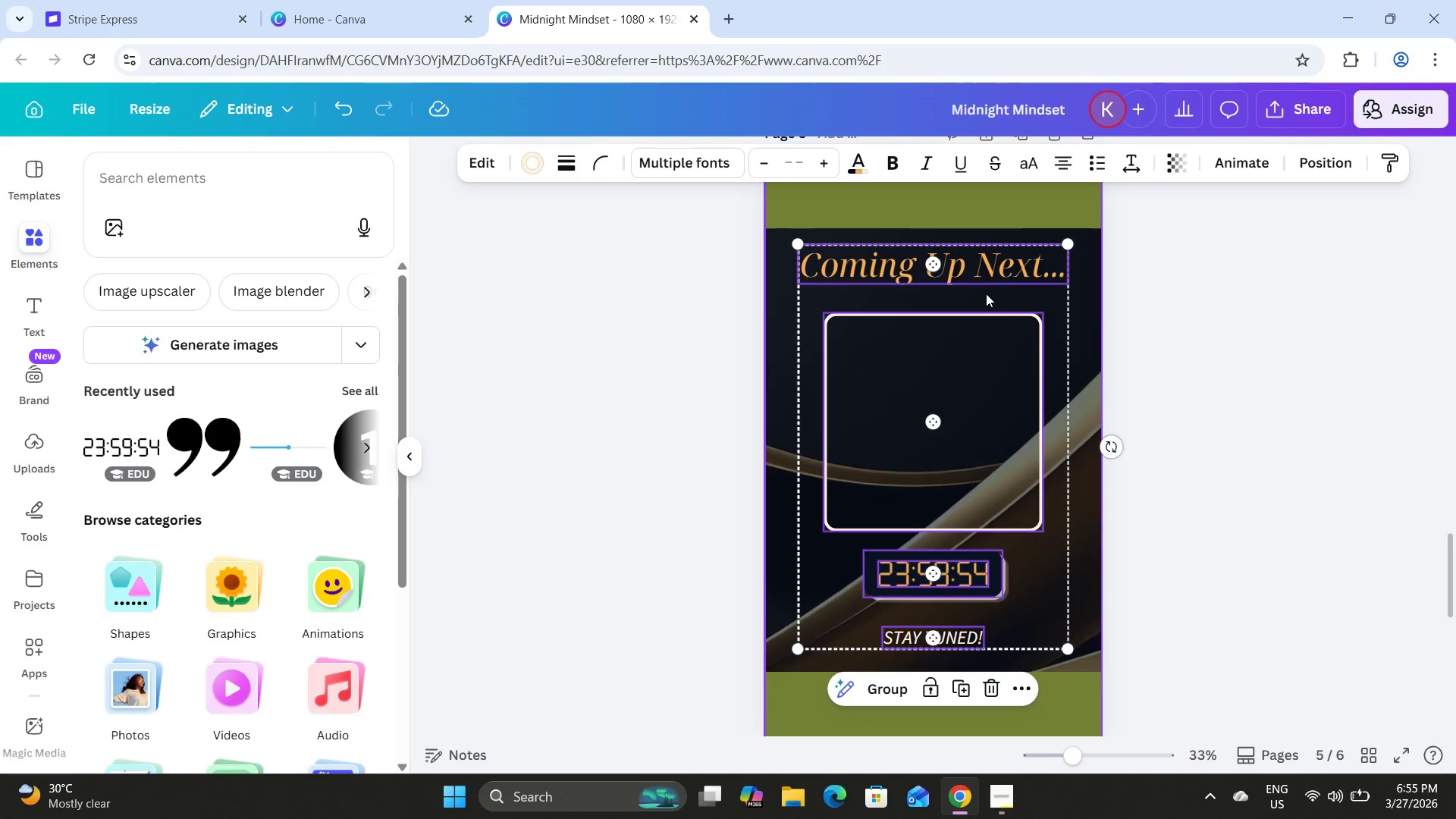 
left_click([1281, 383])
 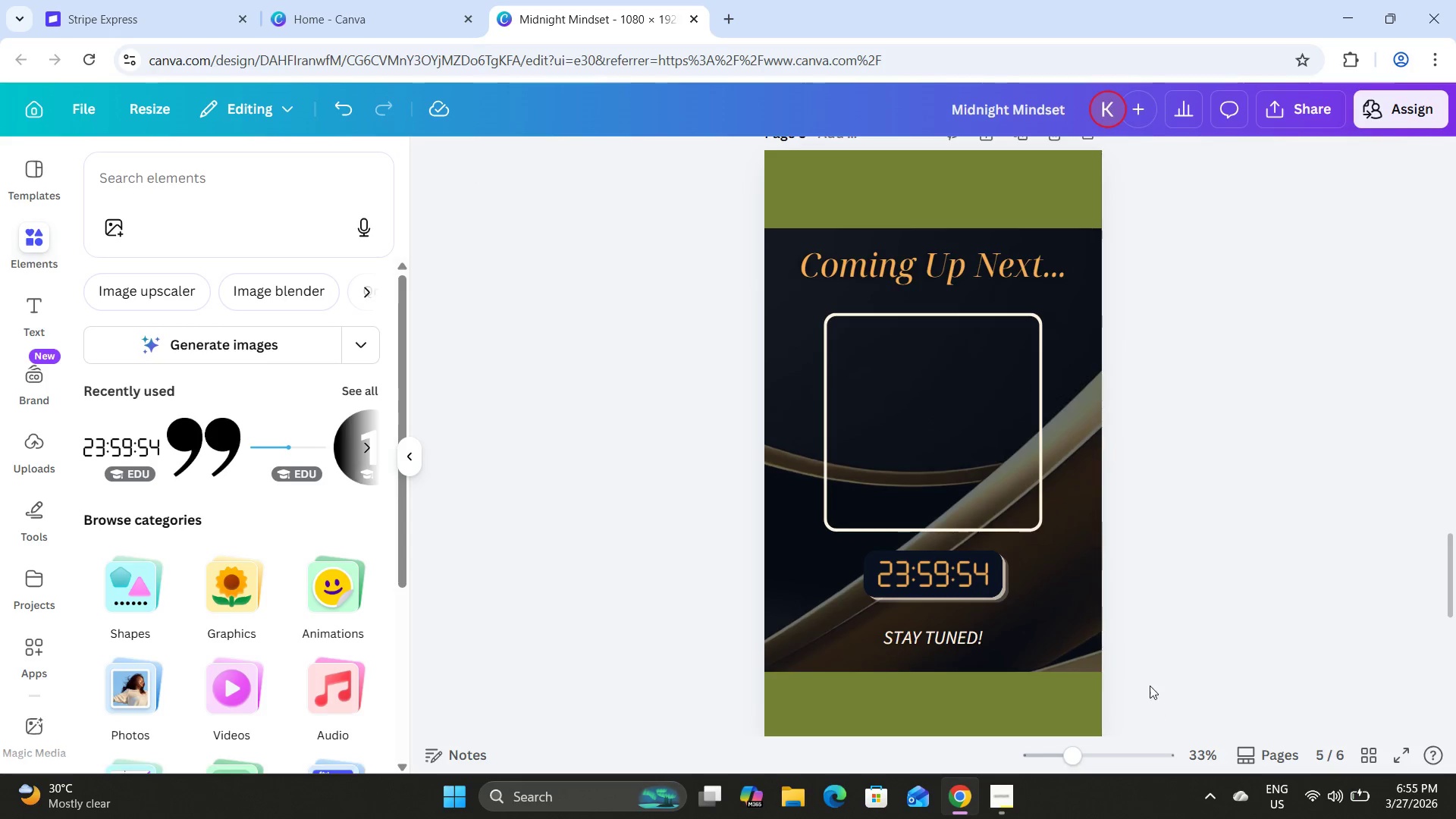 
left_click_drag(start_coordinate=[1146, 661], to_coordinate=[739, 262])
 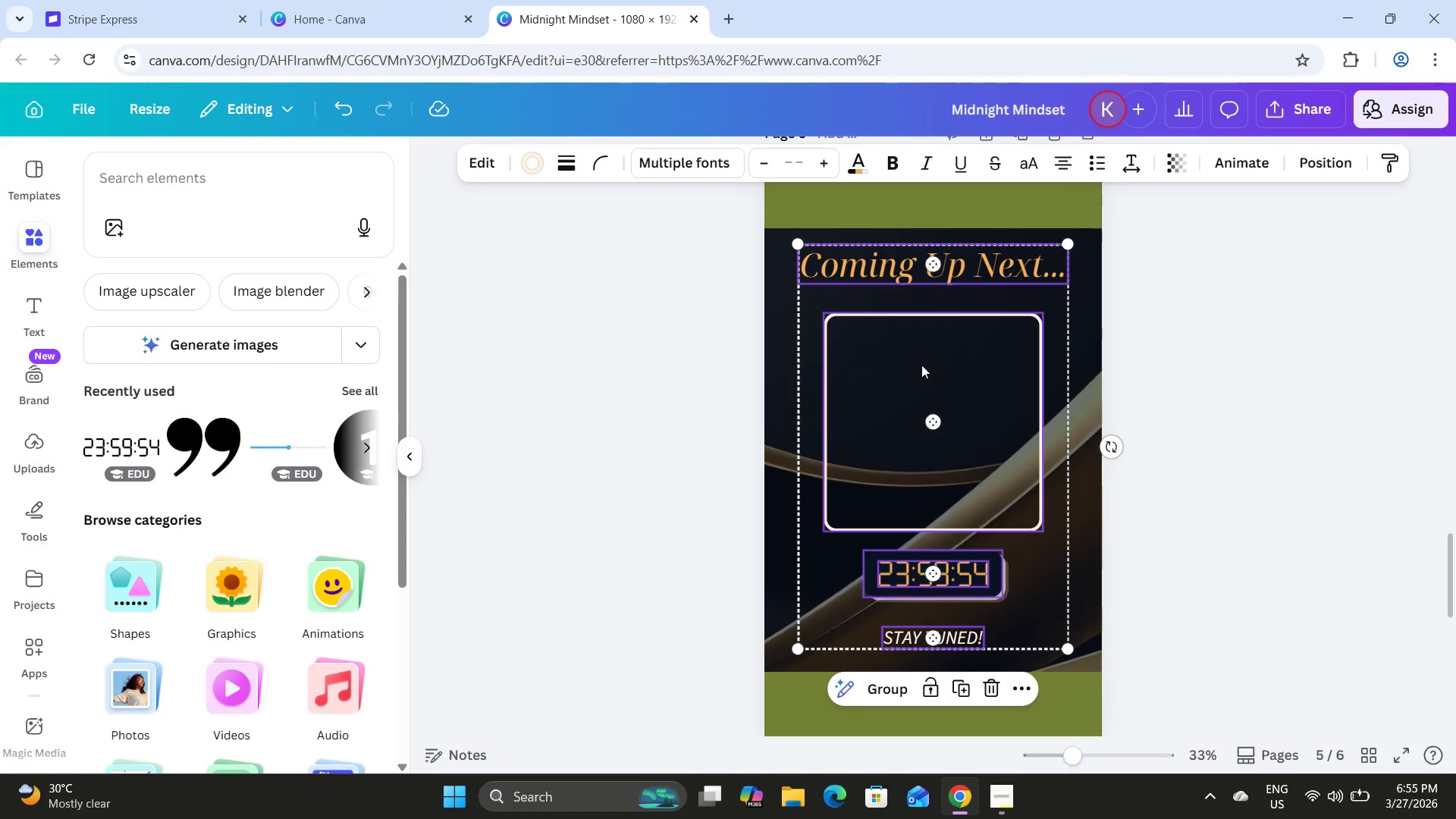 
left_click_drag(start_coordinate=[924, 366], to_coordinate=[927, 373])
 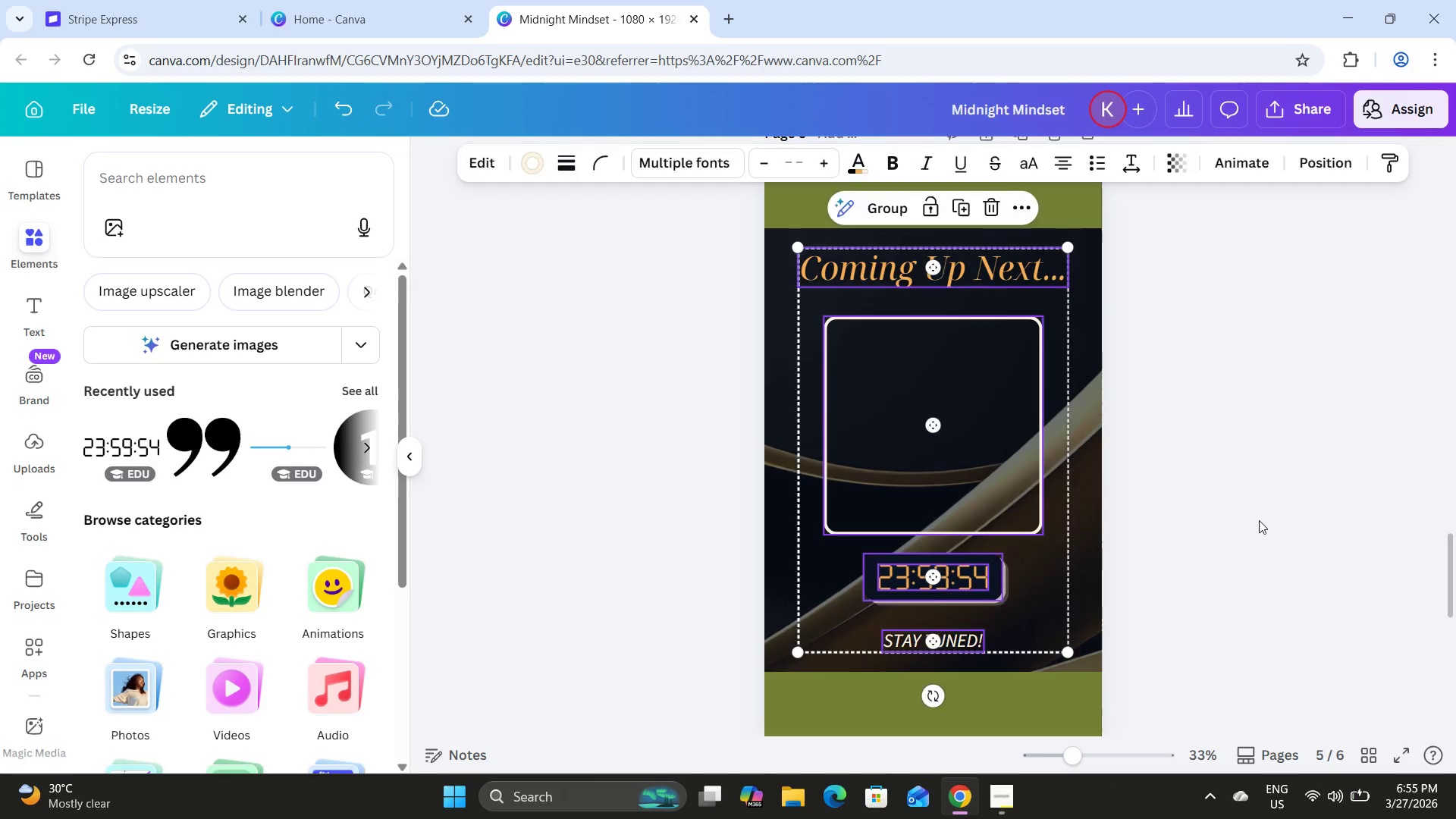 
left_click([1259, 520])
 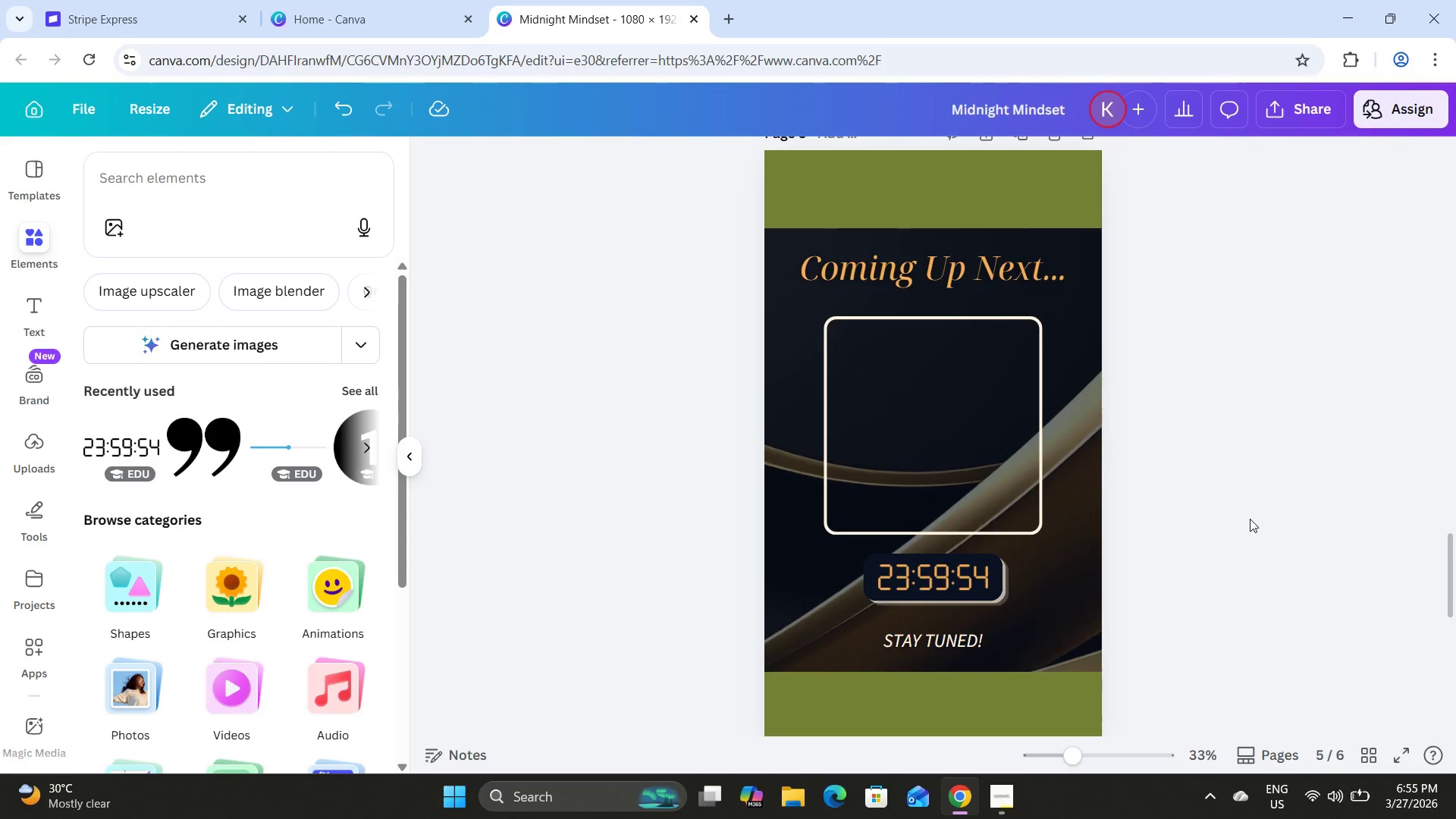 
left_click([997, 359])
 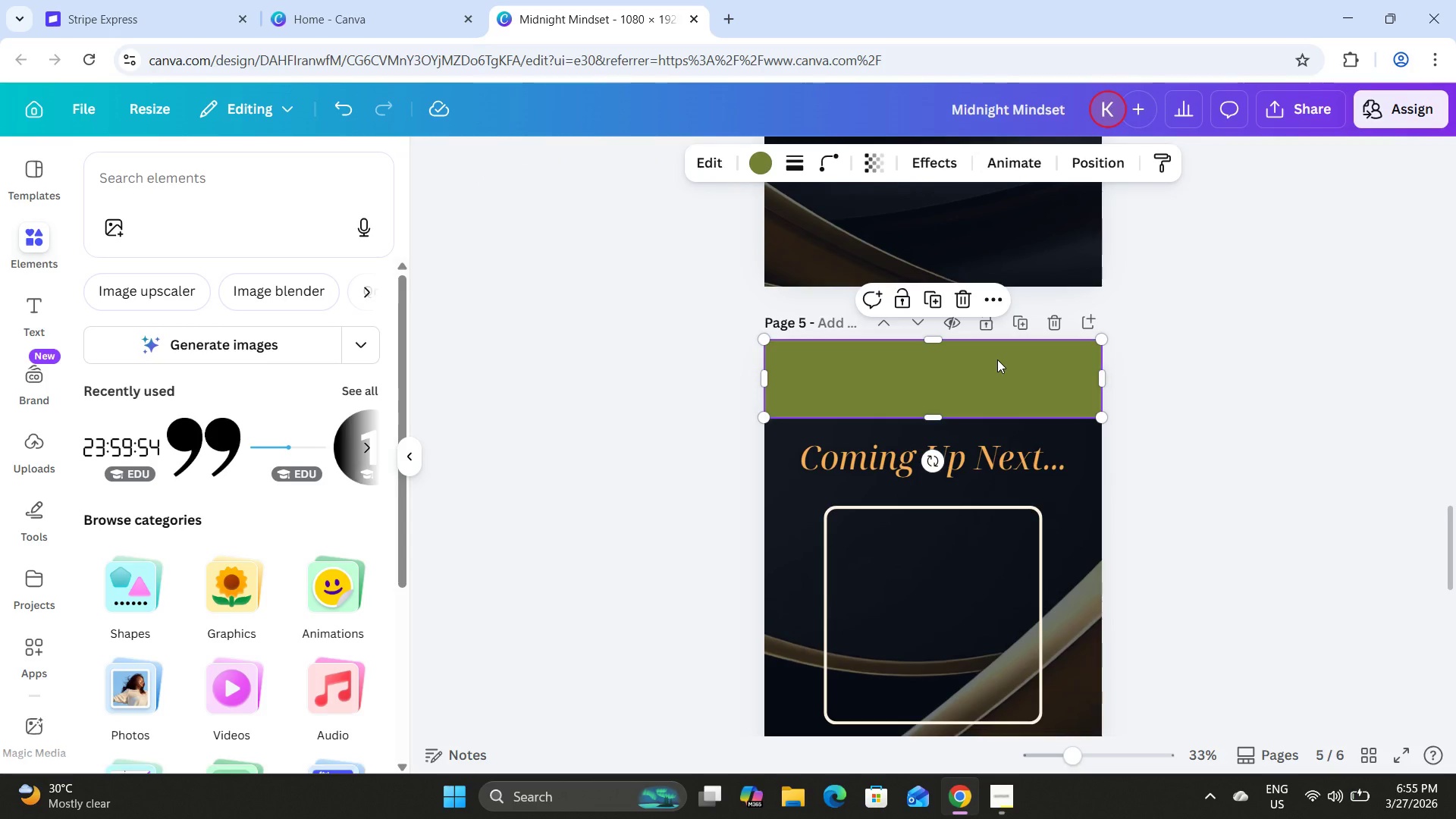 
scroll: coordinate [1244, 518], scroll_direction: up, amount: 2.0
 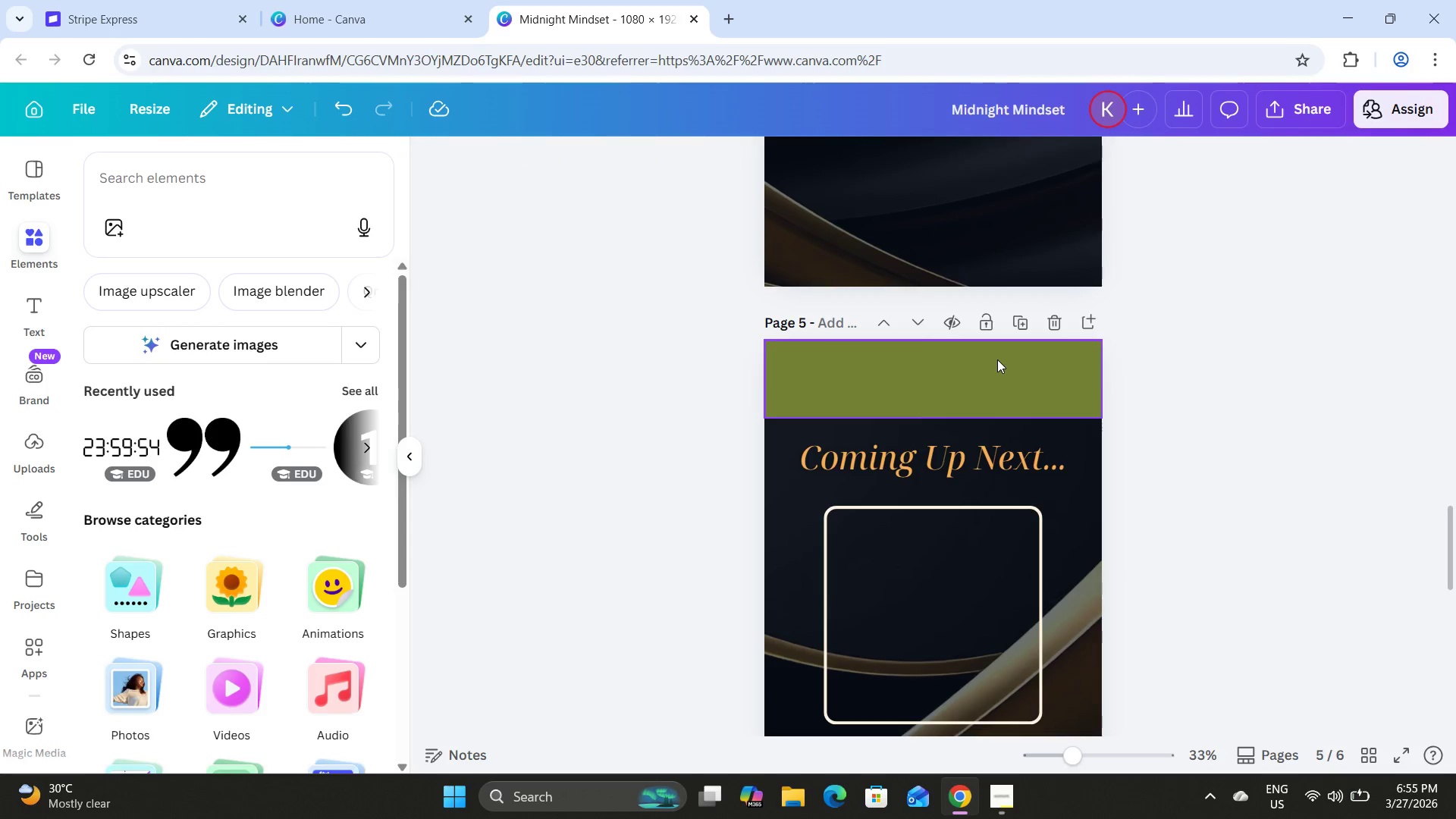 
key(Backspace)
 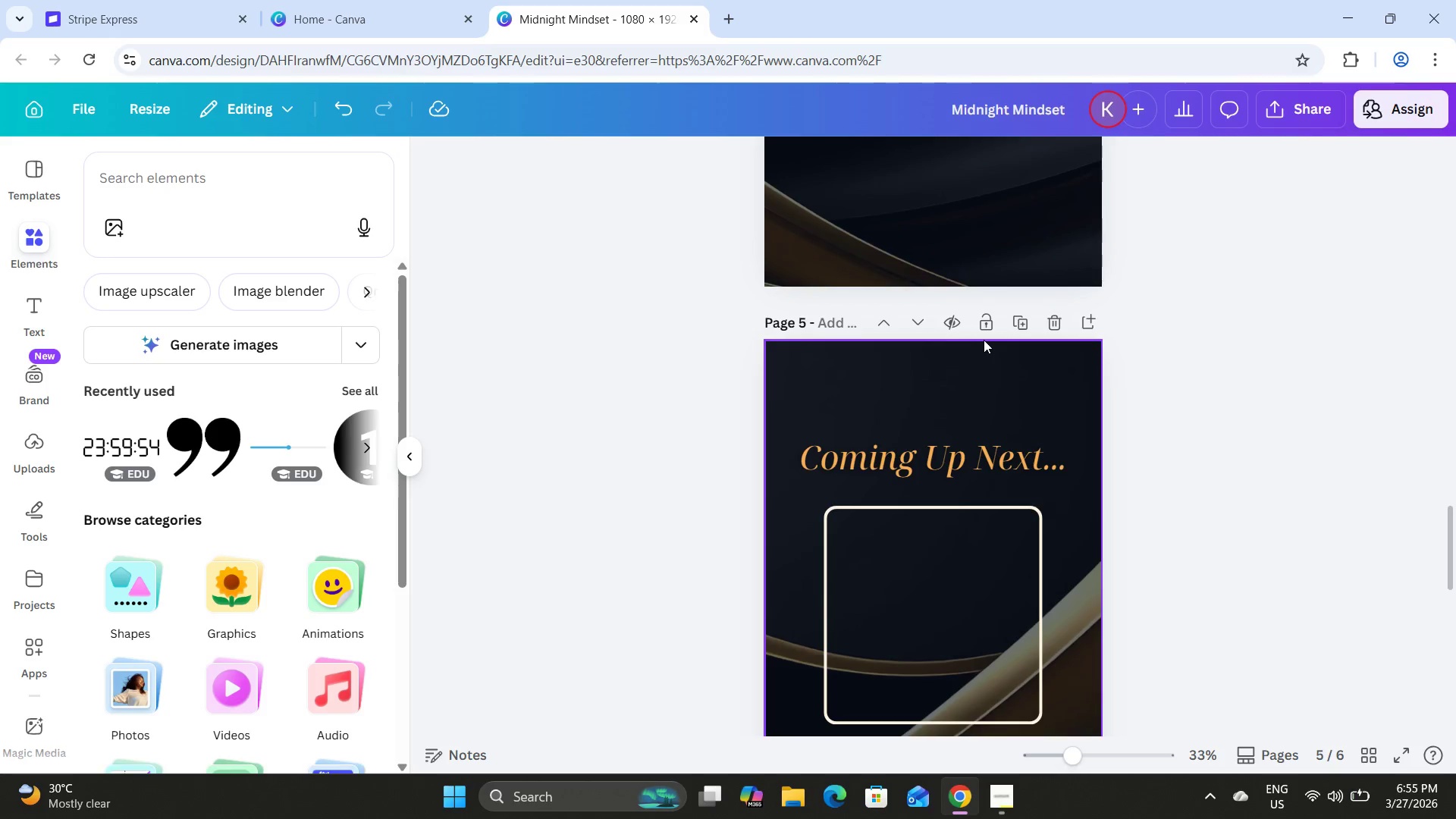 
scroll: coordinate [984, 339], scroll_direction: down, amount: 3.0
 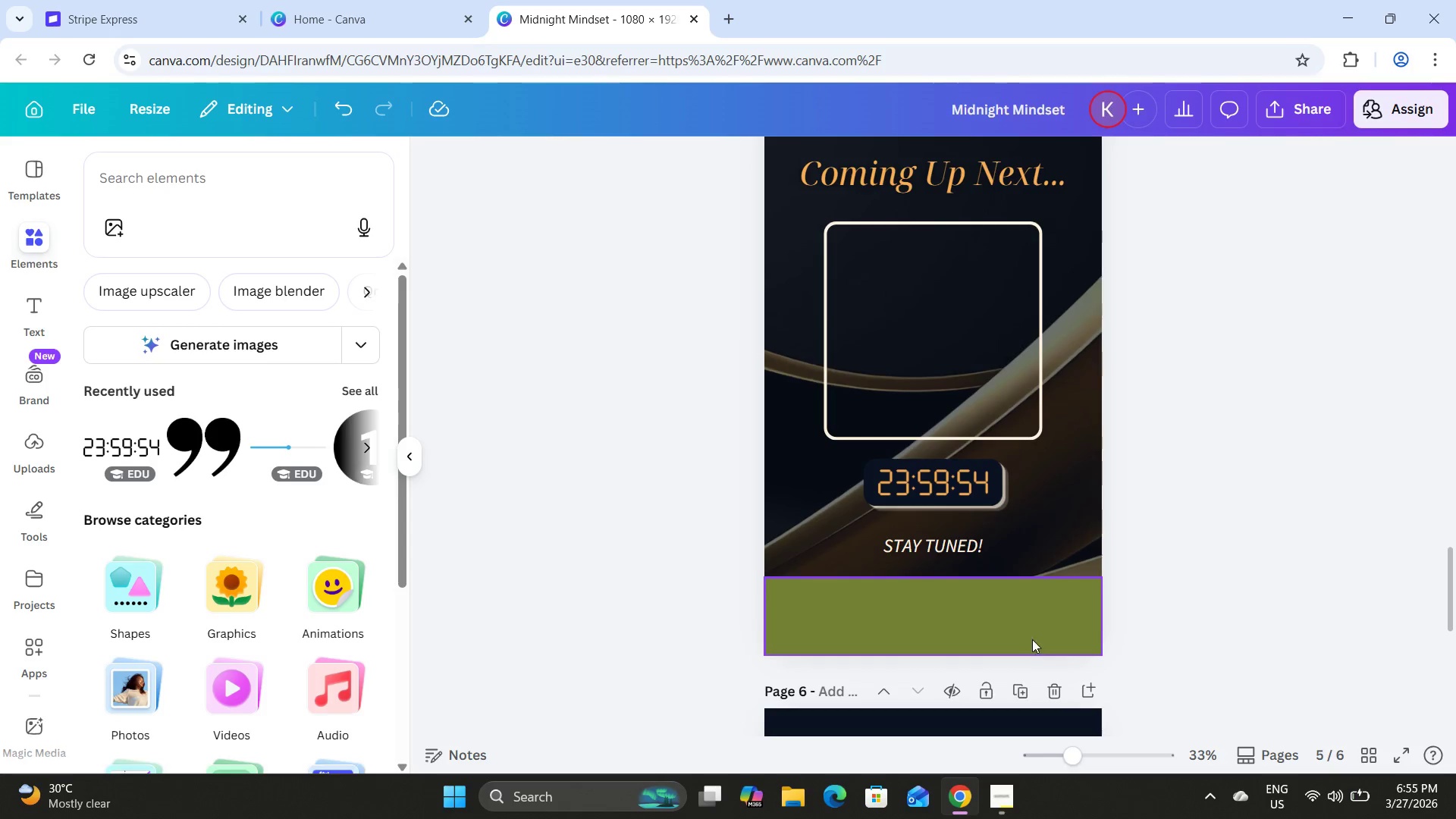 
left_click([1030, 626])
 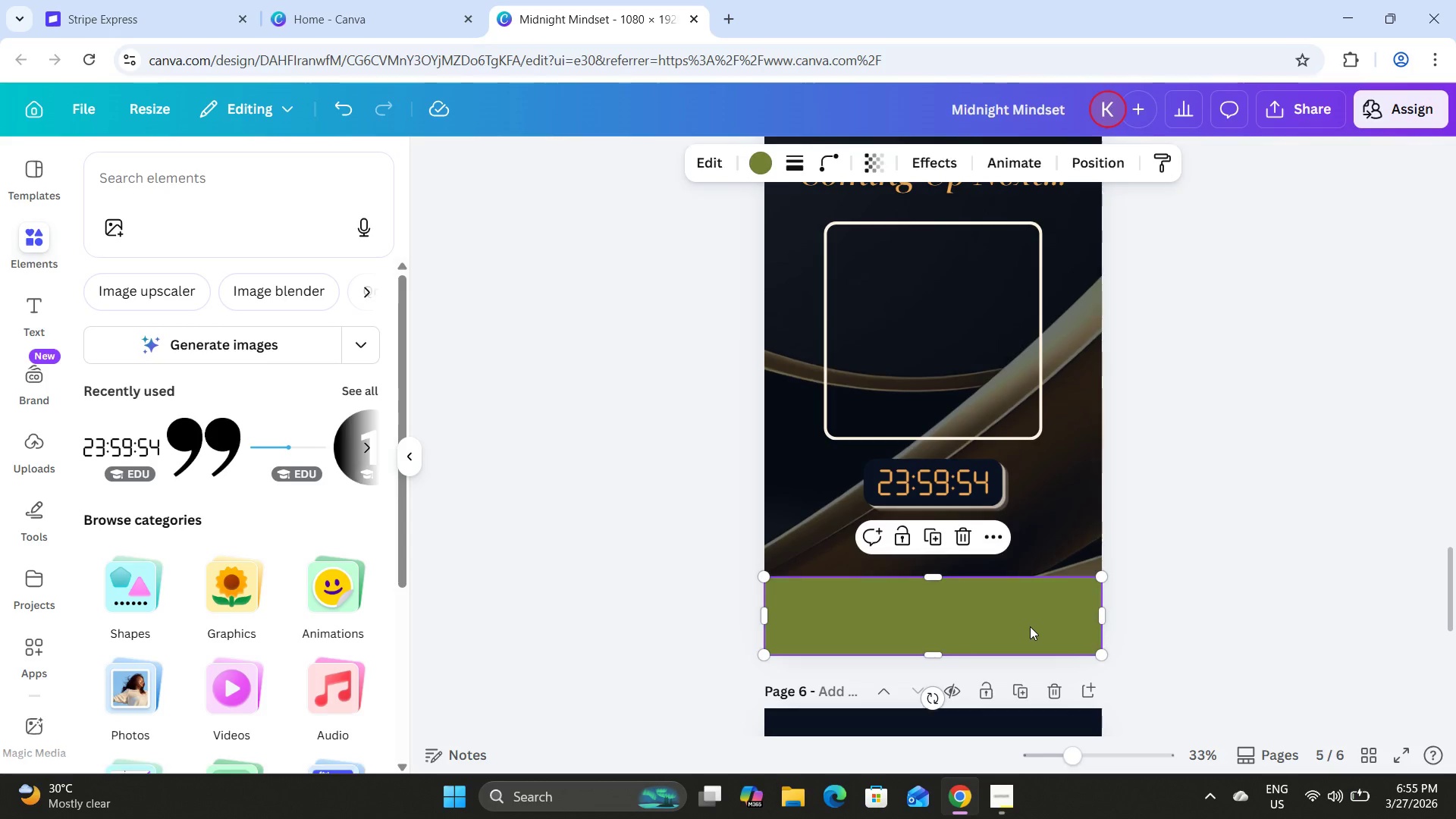 
key(Backspace)
 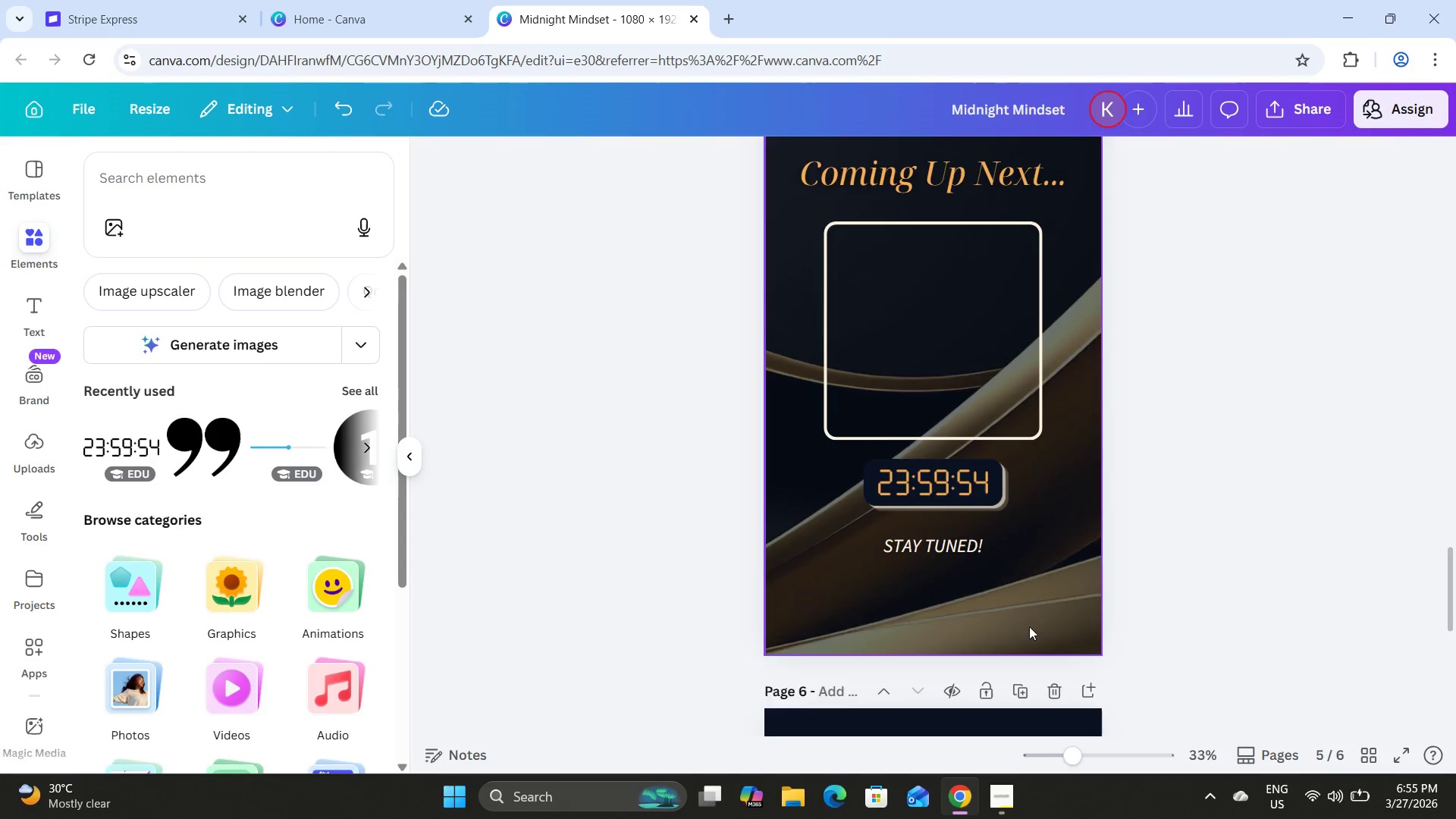 
scroll: coordinate [1029, 622], scroll_direction: up, amount: 3.0
 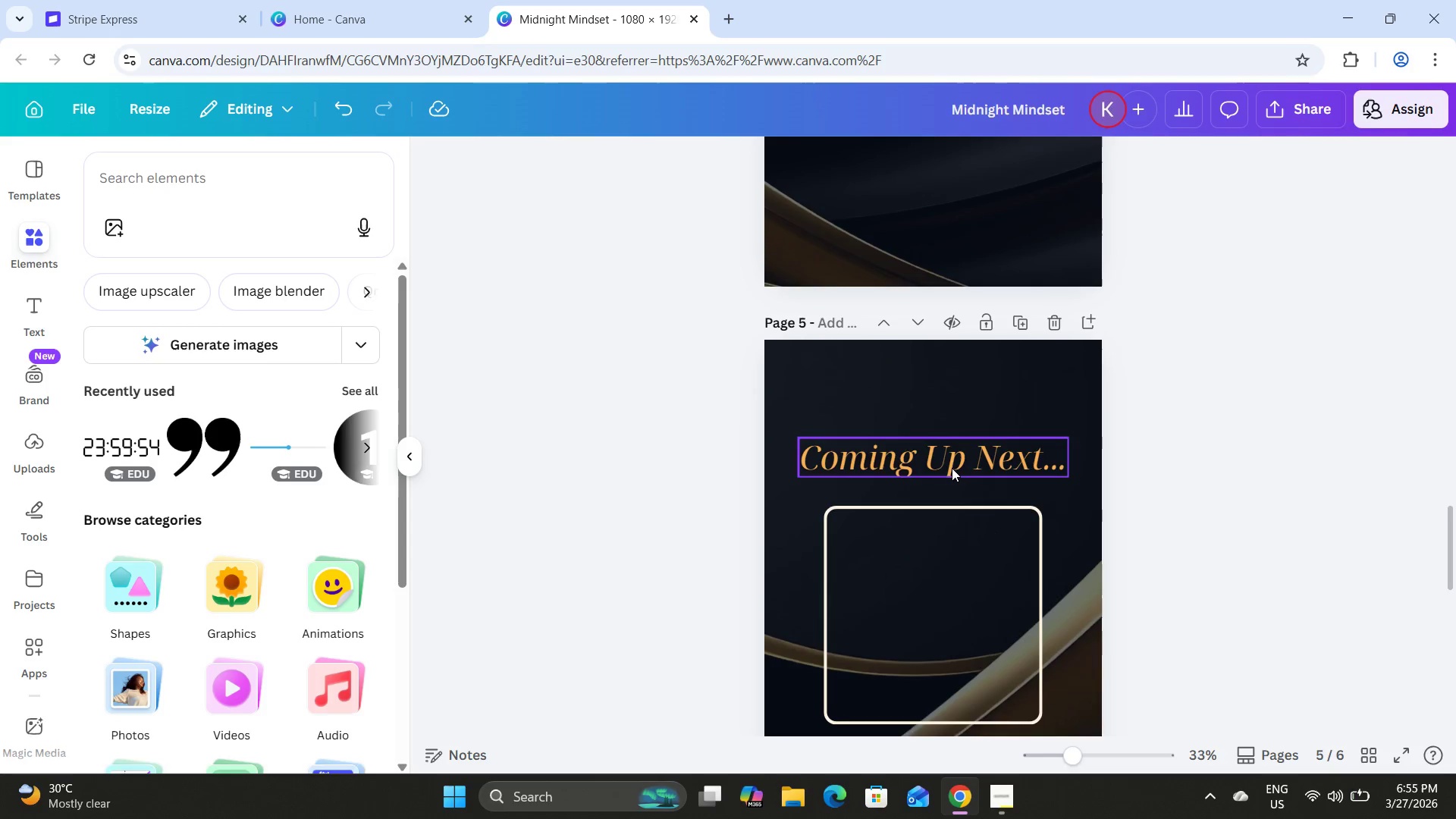 
left_click([951, 465])
 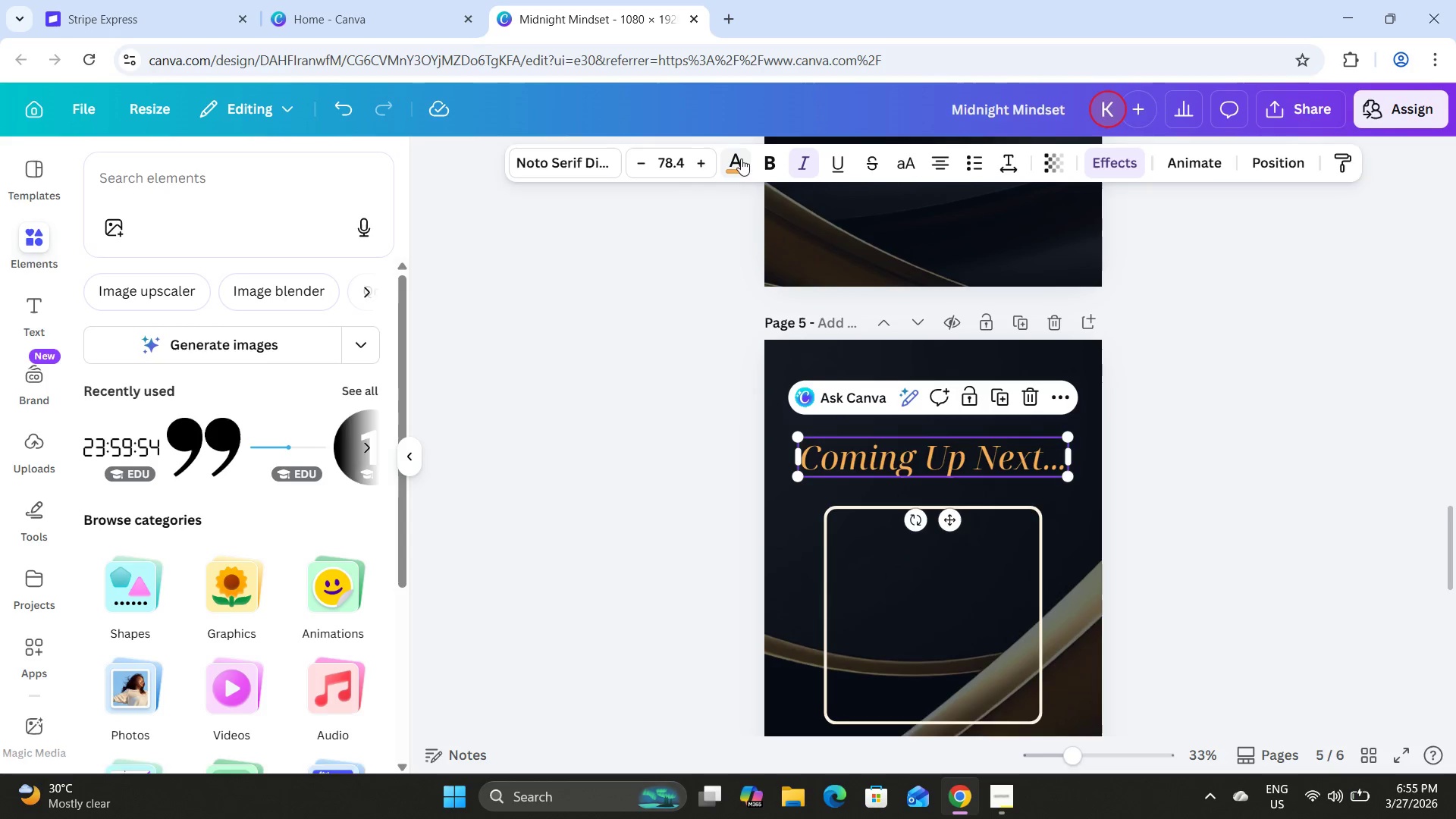 
left_click([762, 160])
 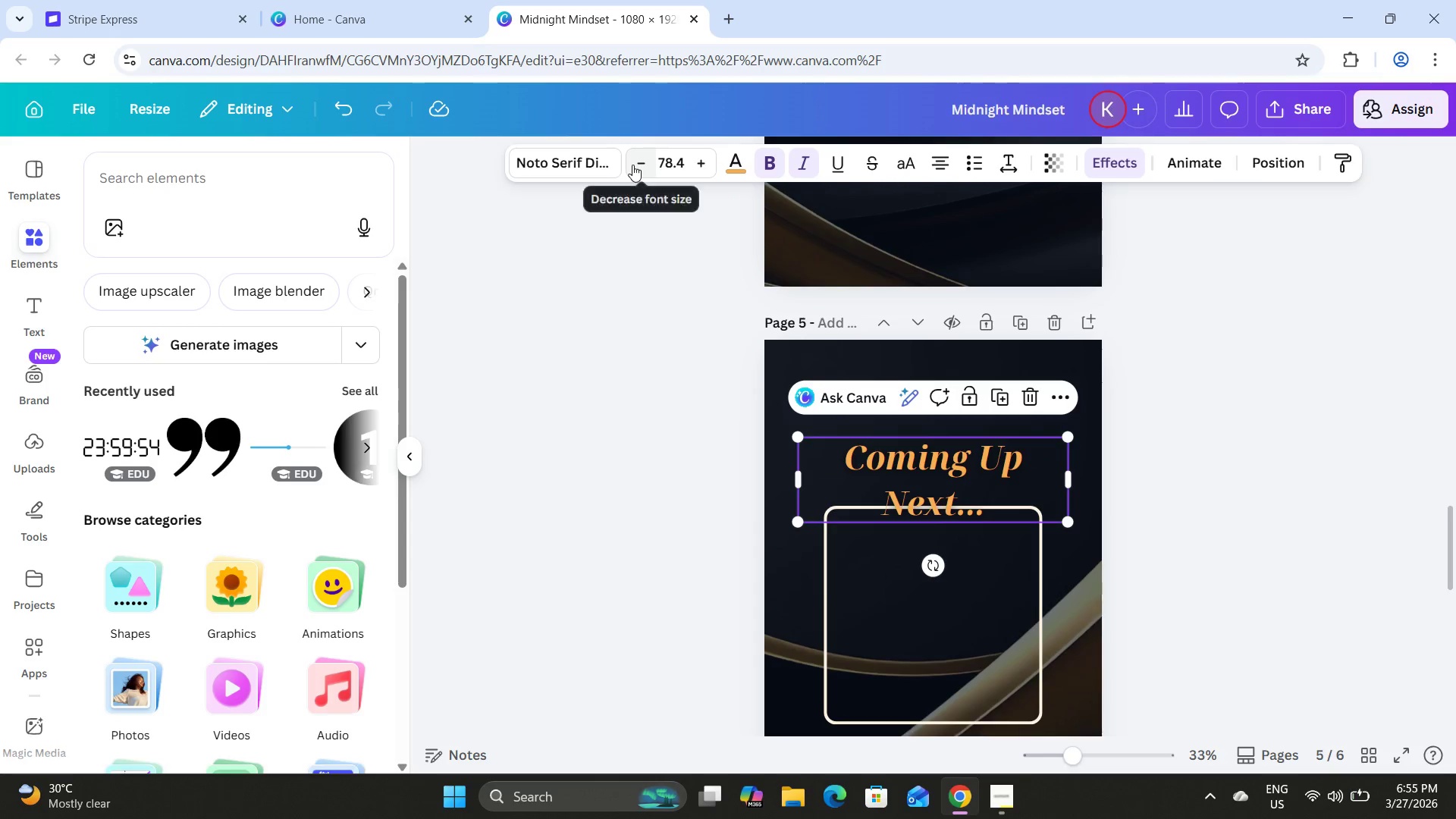 
double_click([635, 163])
 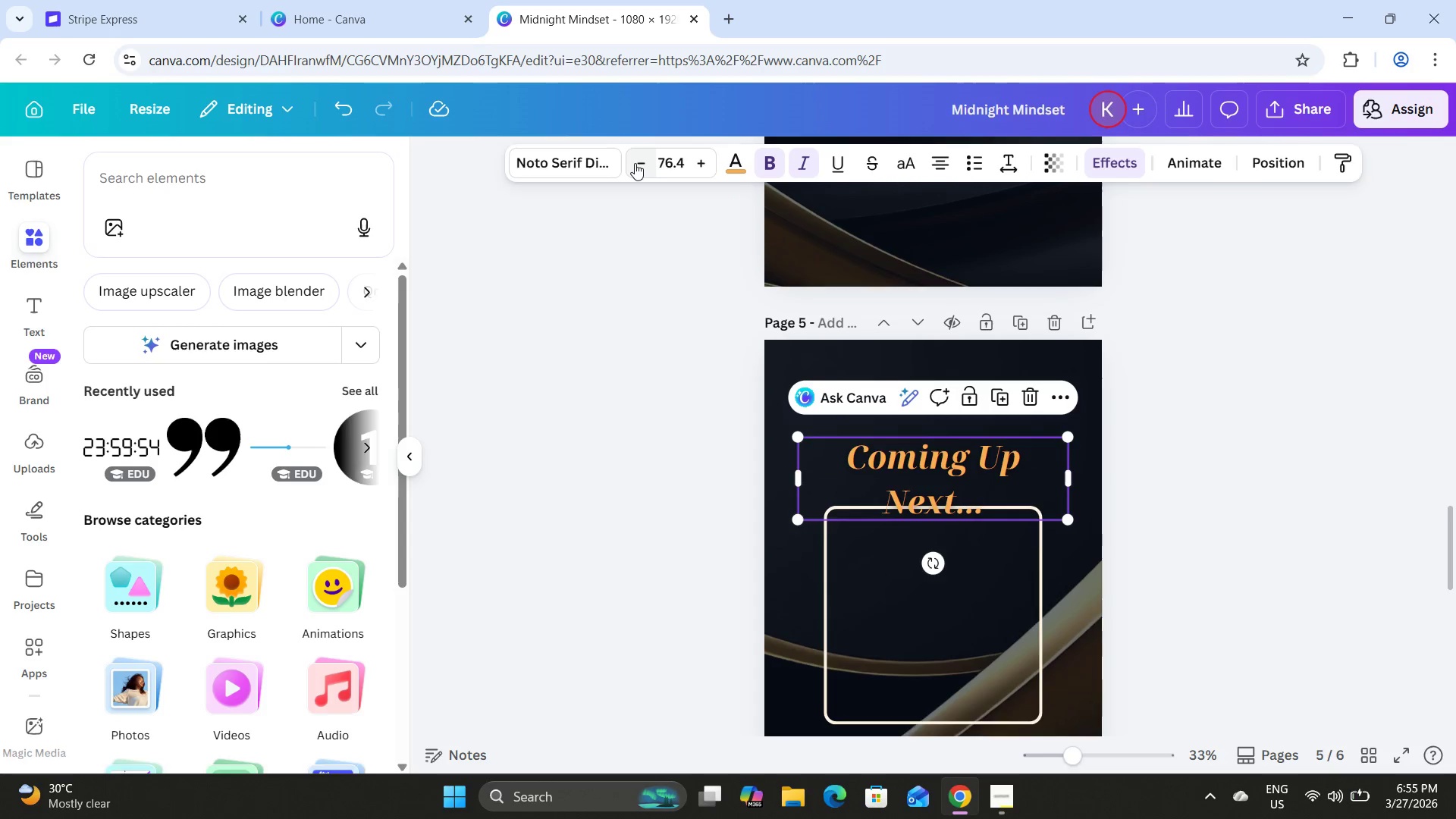 
triple_click([635, 163])
 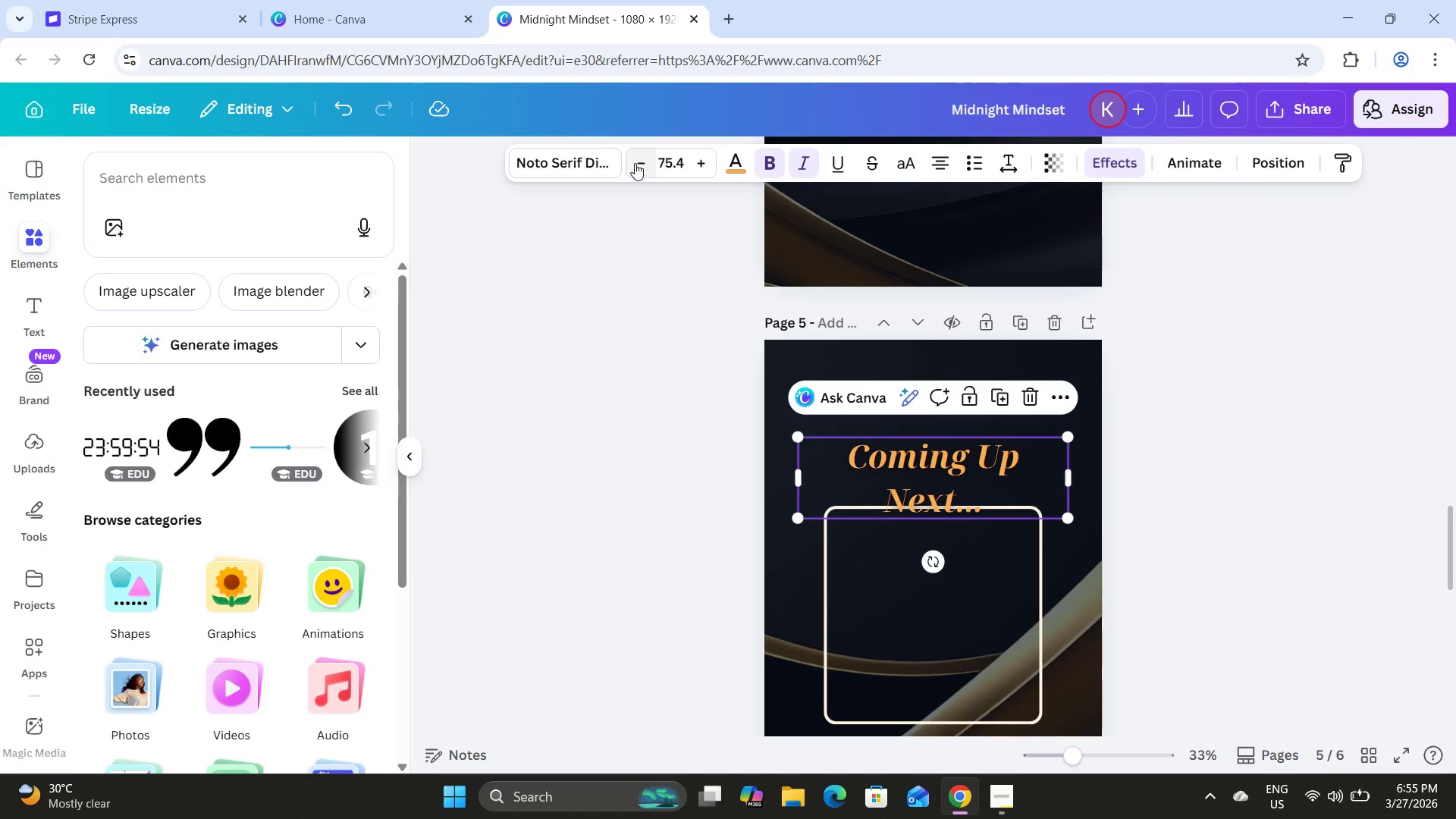 
triple_click([635, 163])
 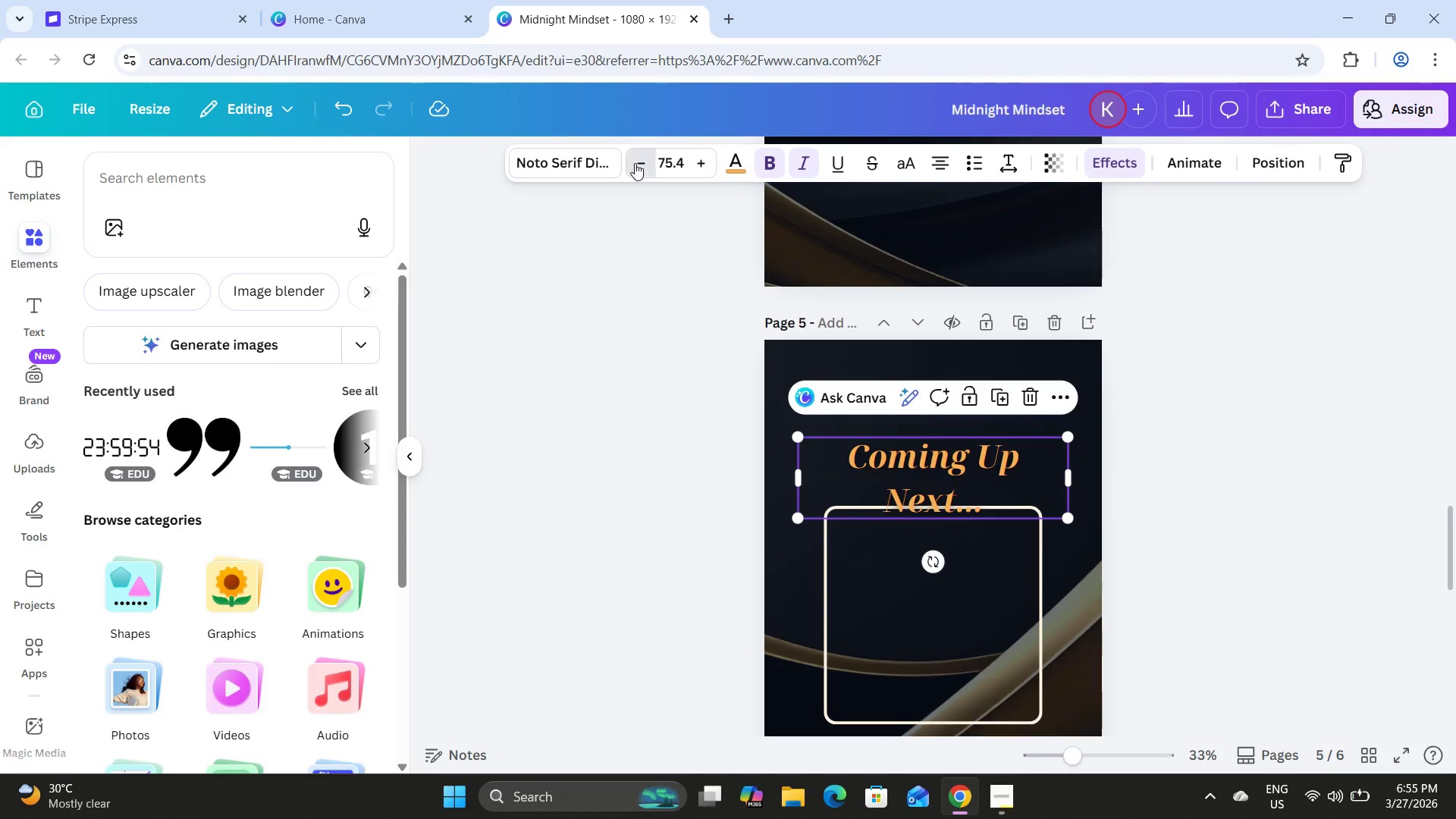 
triple_click([635, 163])
 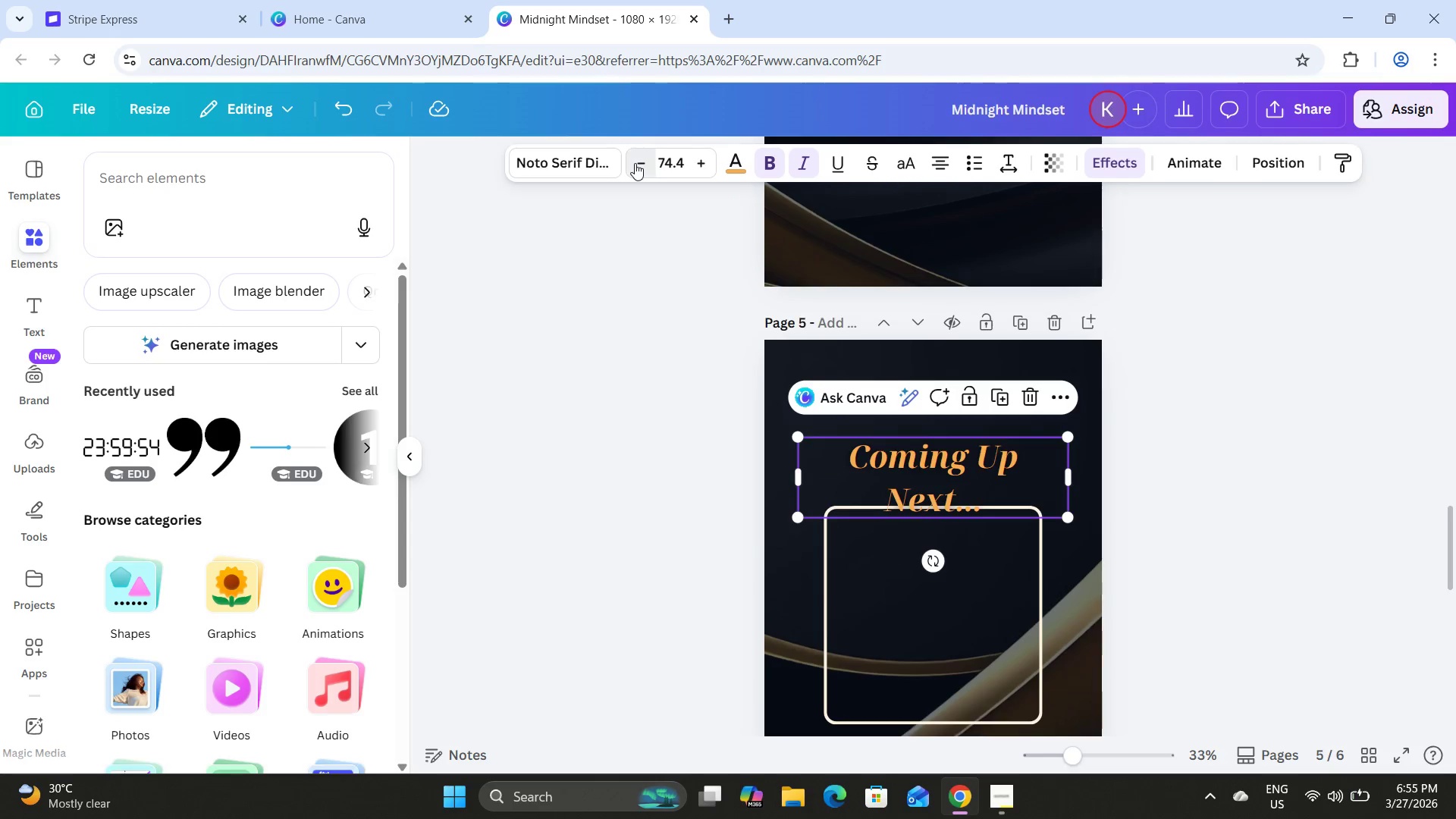 
triple_click([635, 163])
 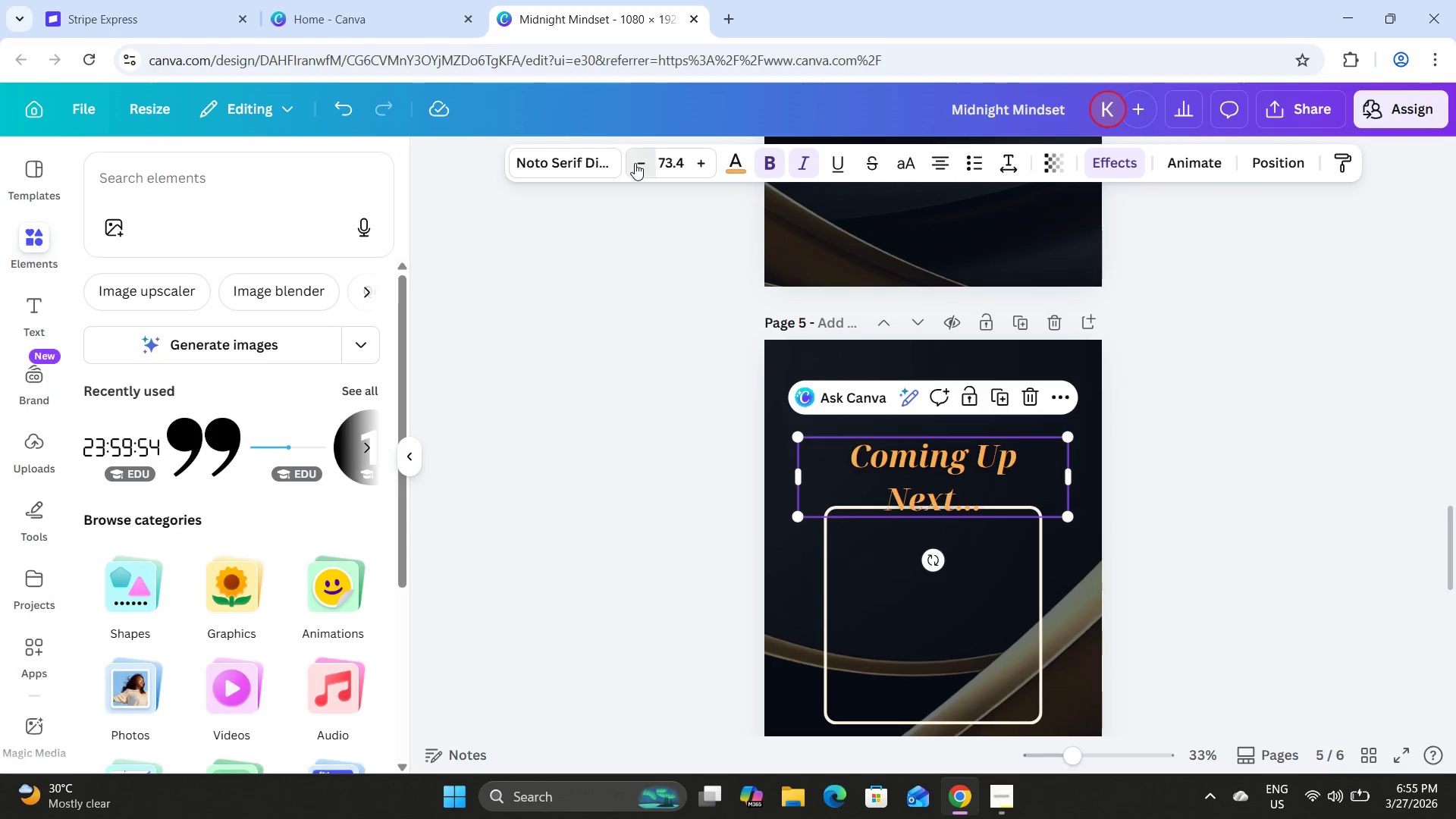 
triple_click([635, 163])
 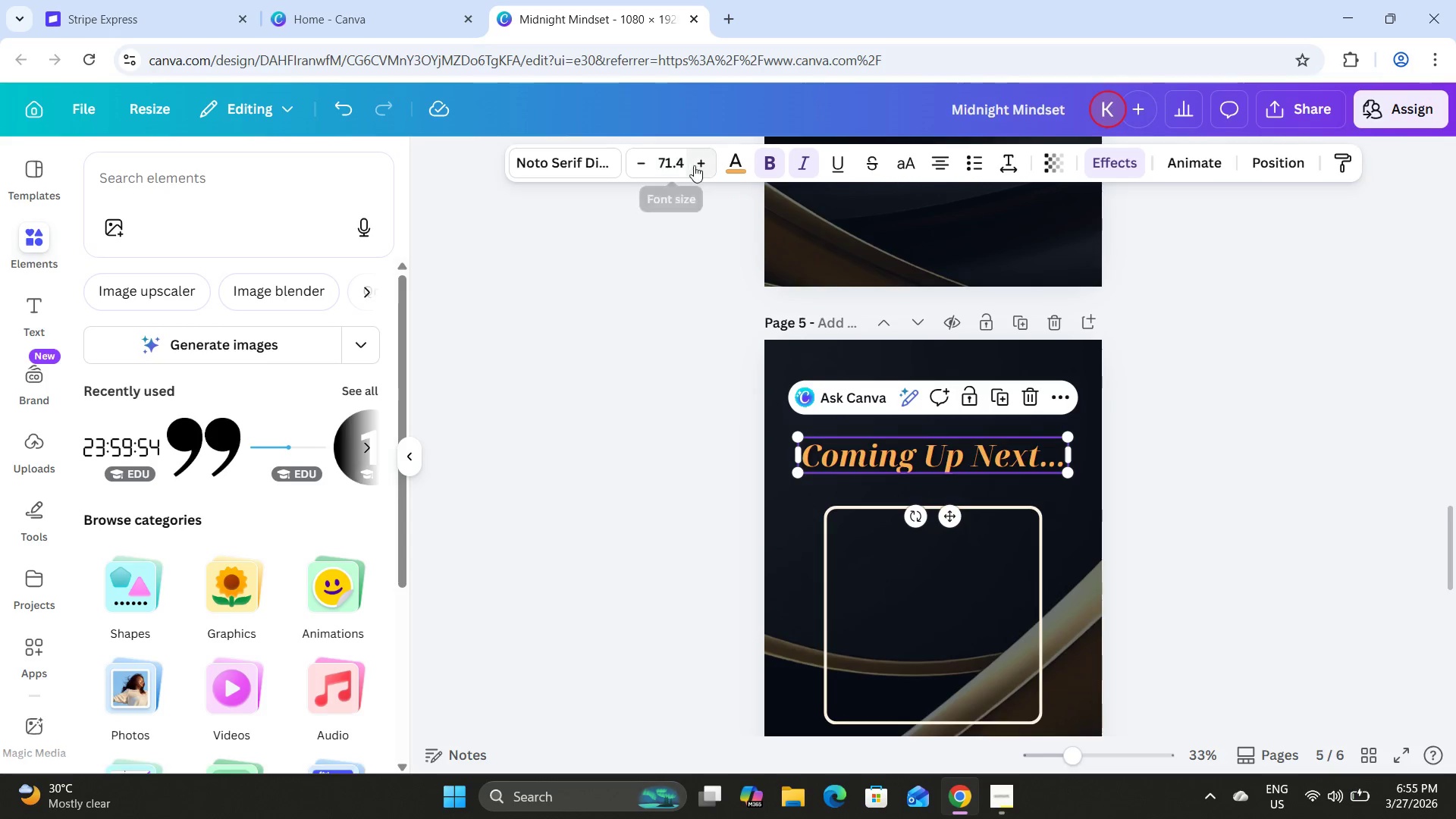 
left_click([673, 156])
 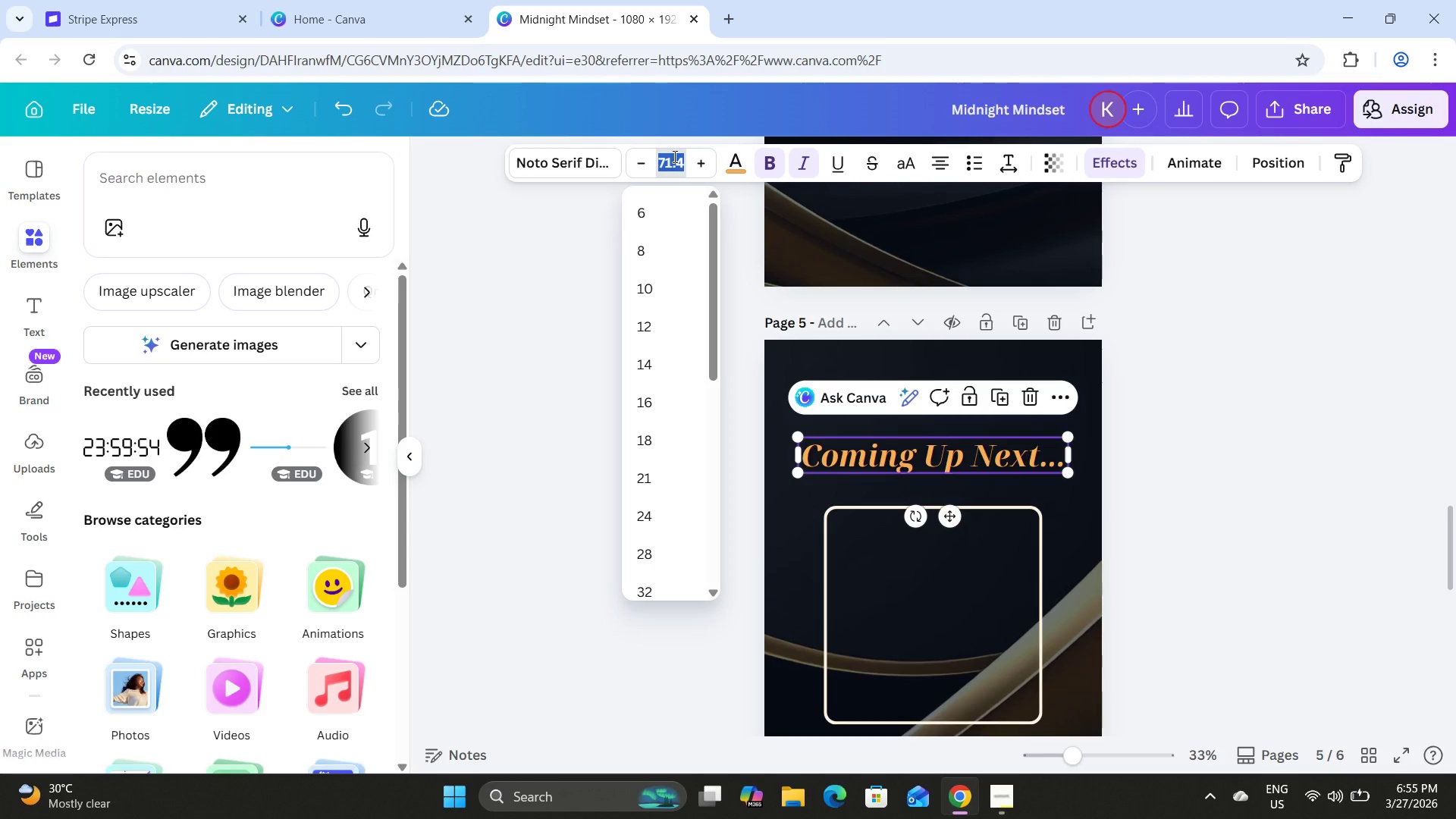 
key(Numpad7)
 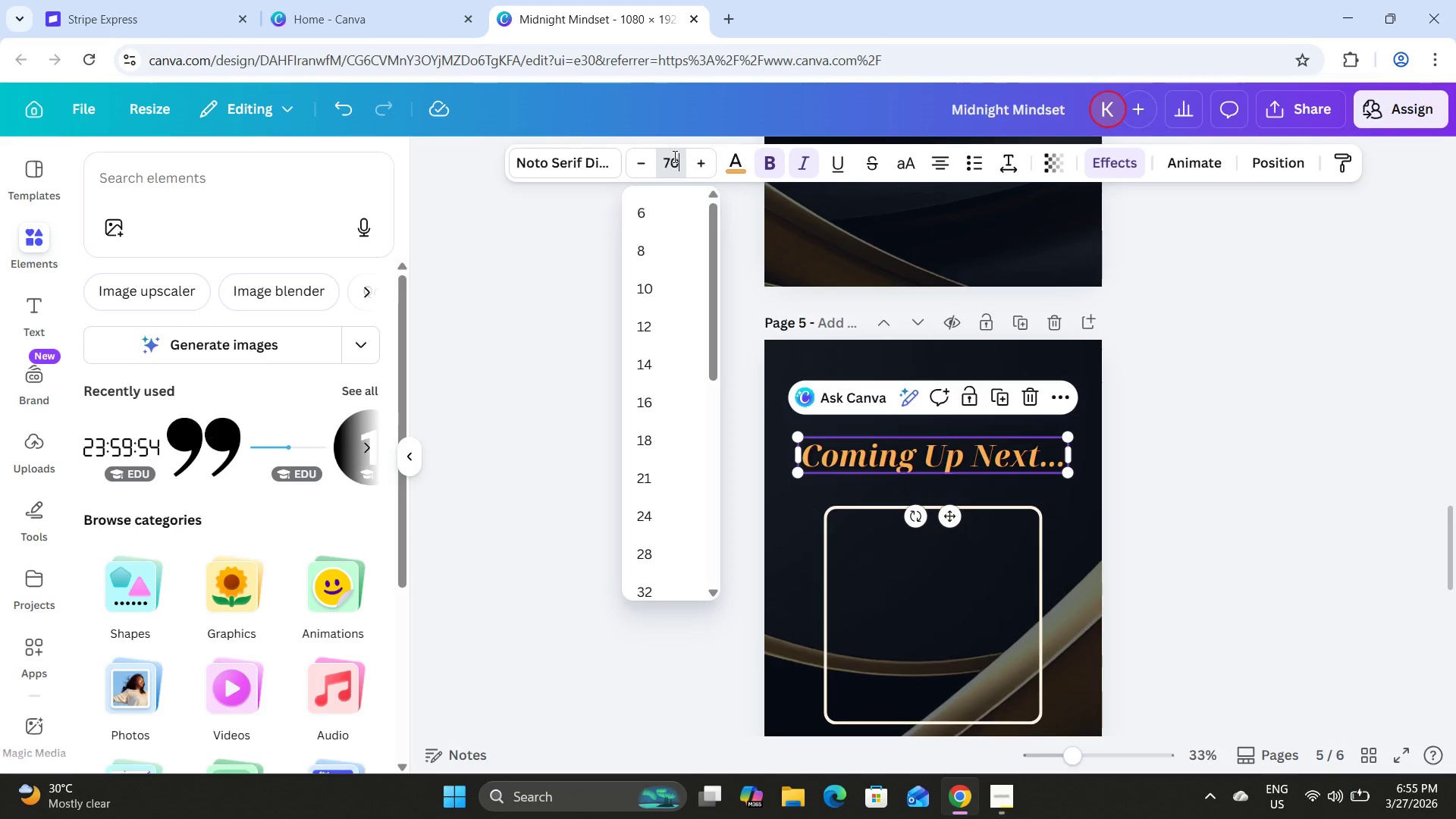 
key(Numpad0)
 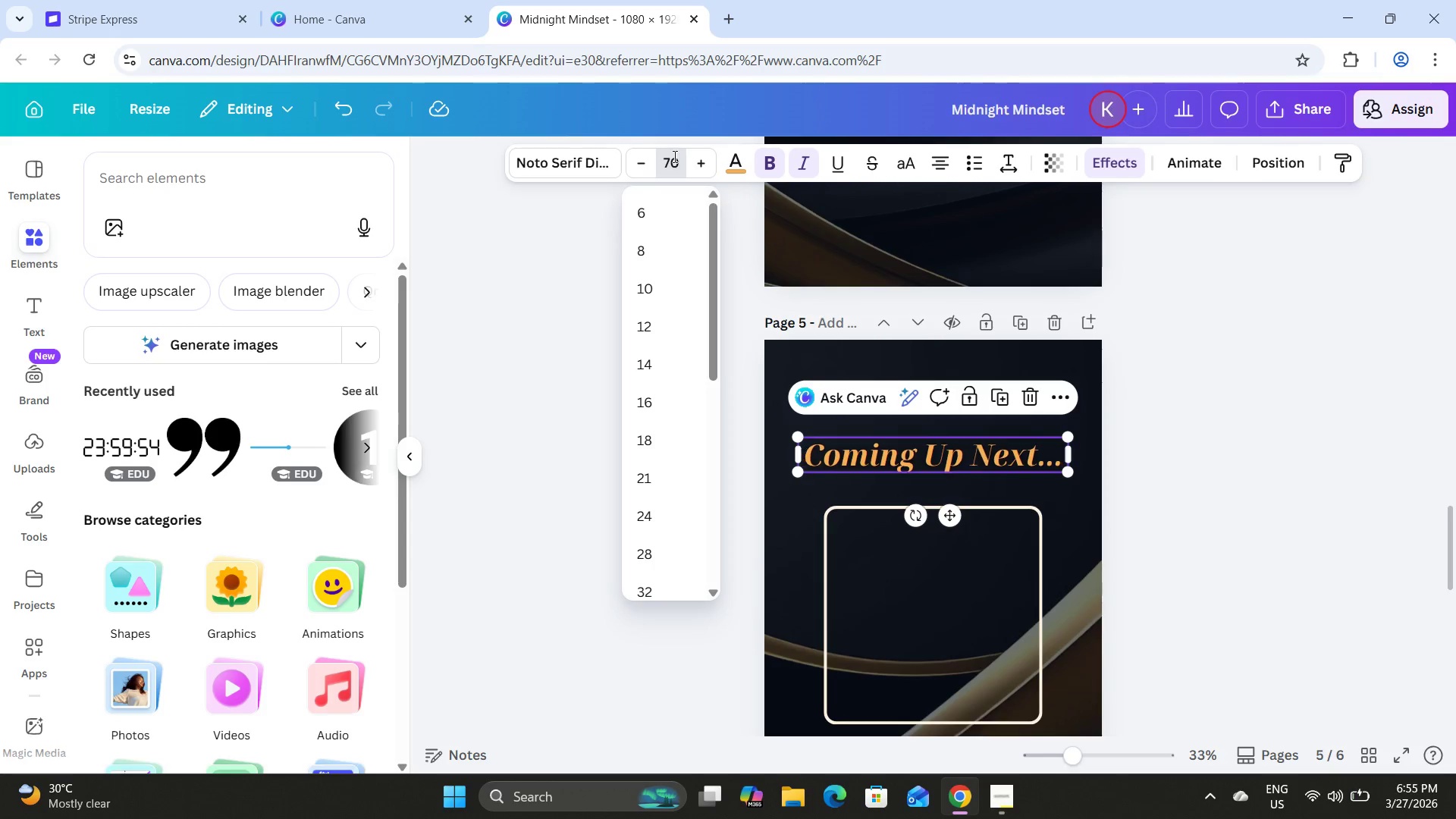 
key(NumpadEnter)
 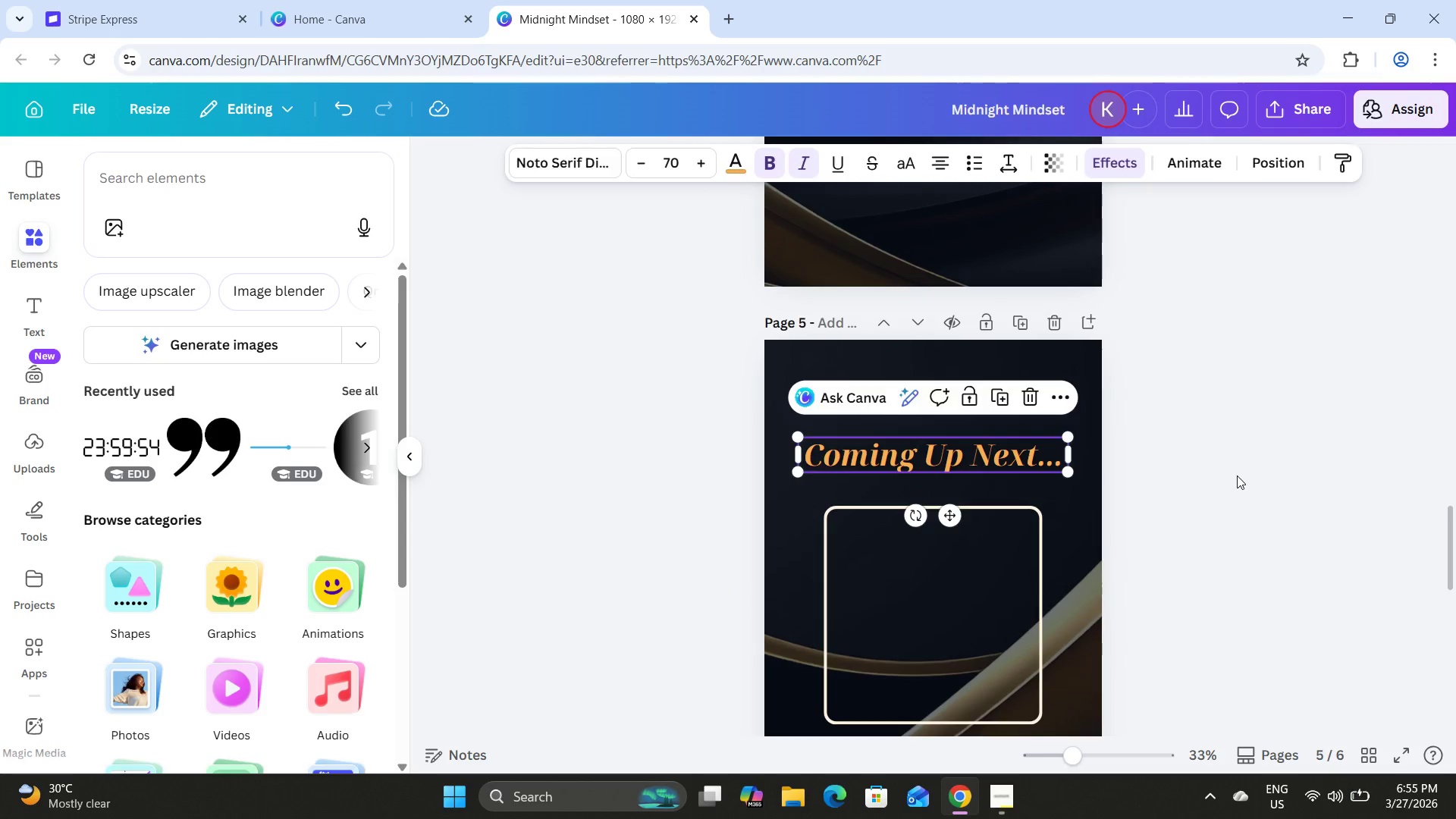 
double_click([1237, 475])
 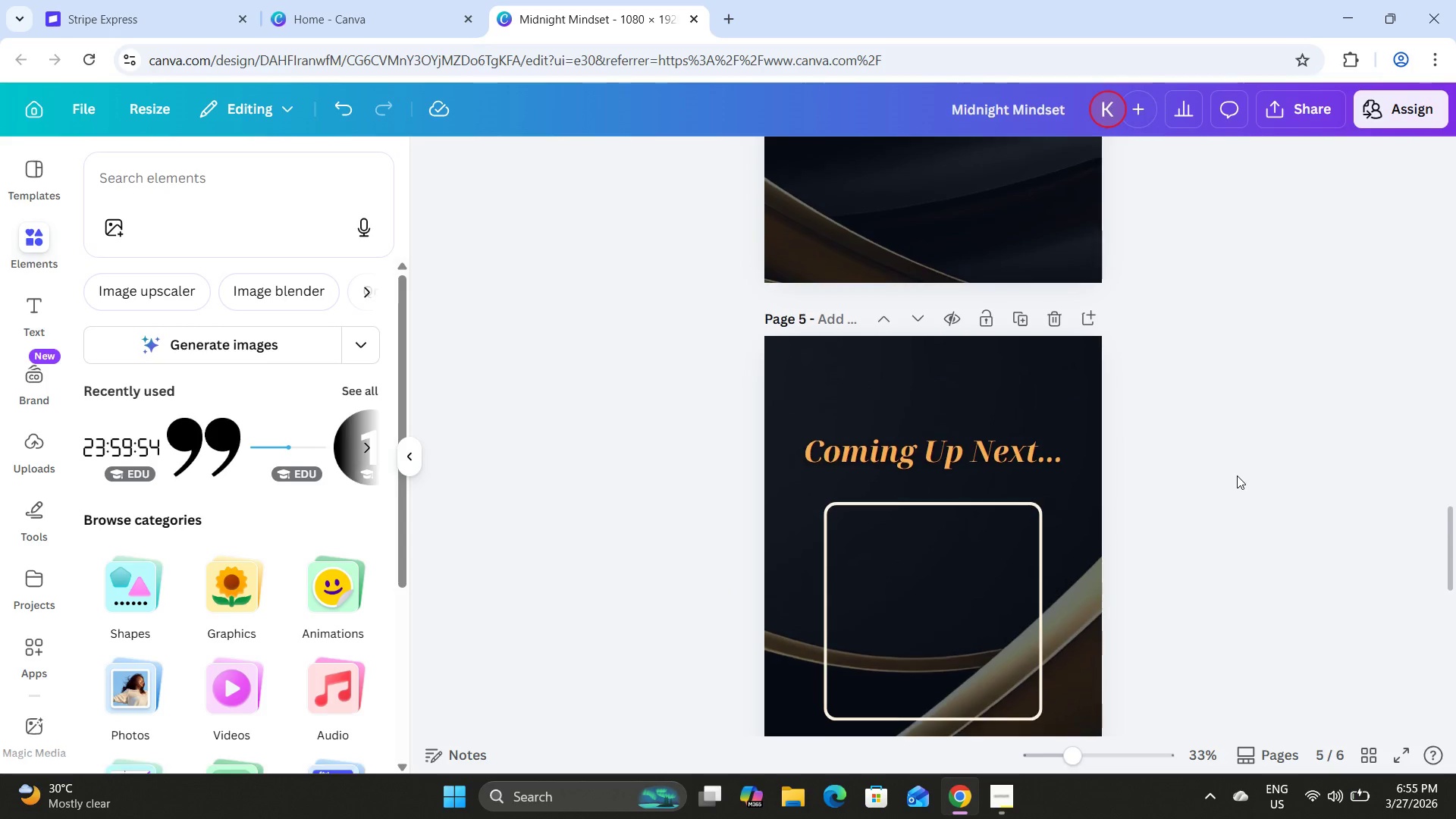 
scroll: coordinate [1237, 475], scroll_direction: up, amount: 6.0
 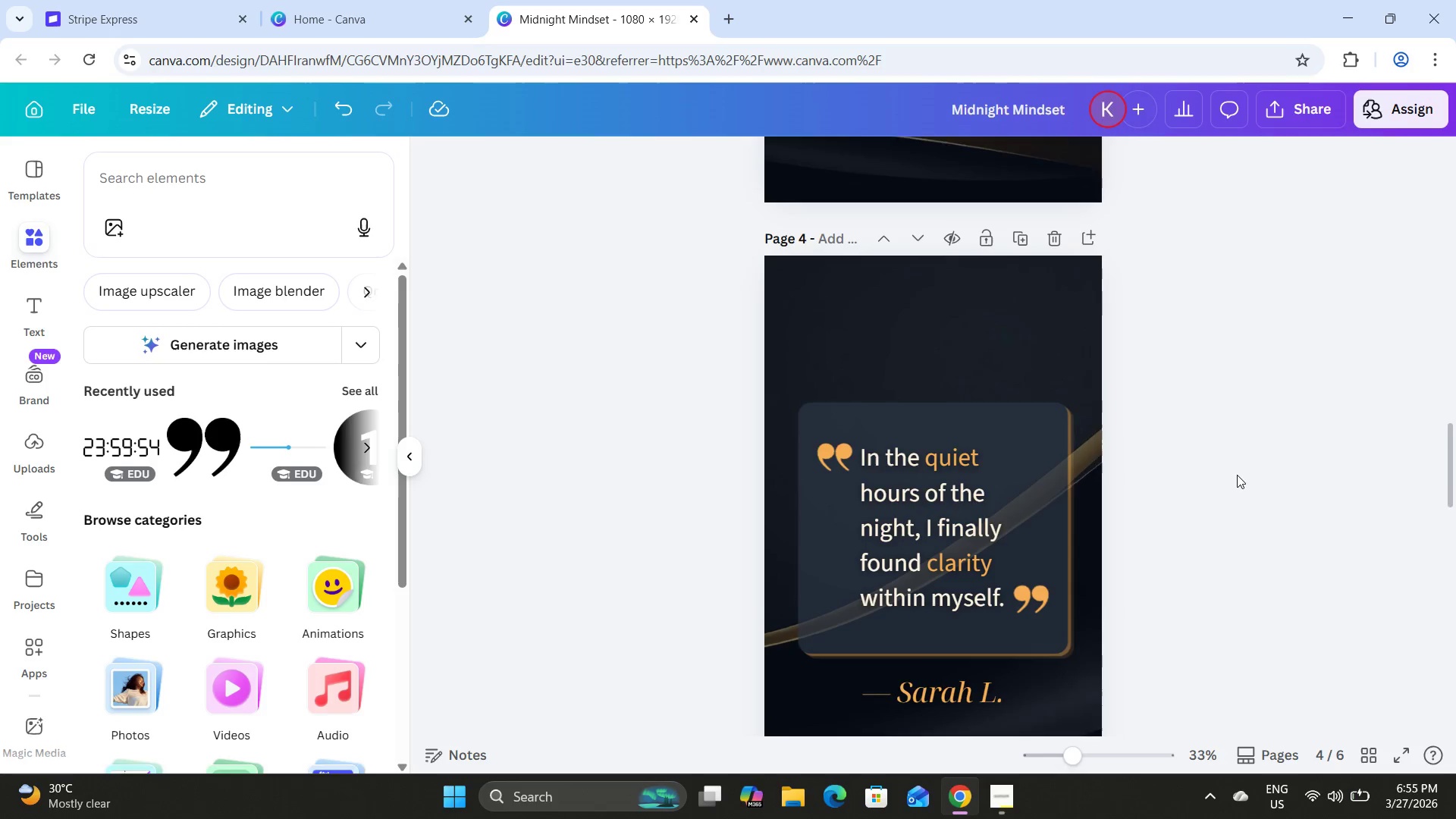 
scroll: coordinate [1237, 475], scroll_direction: down, amount: 1.0
 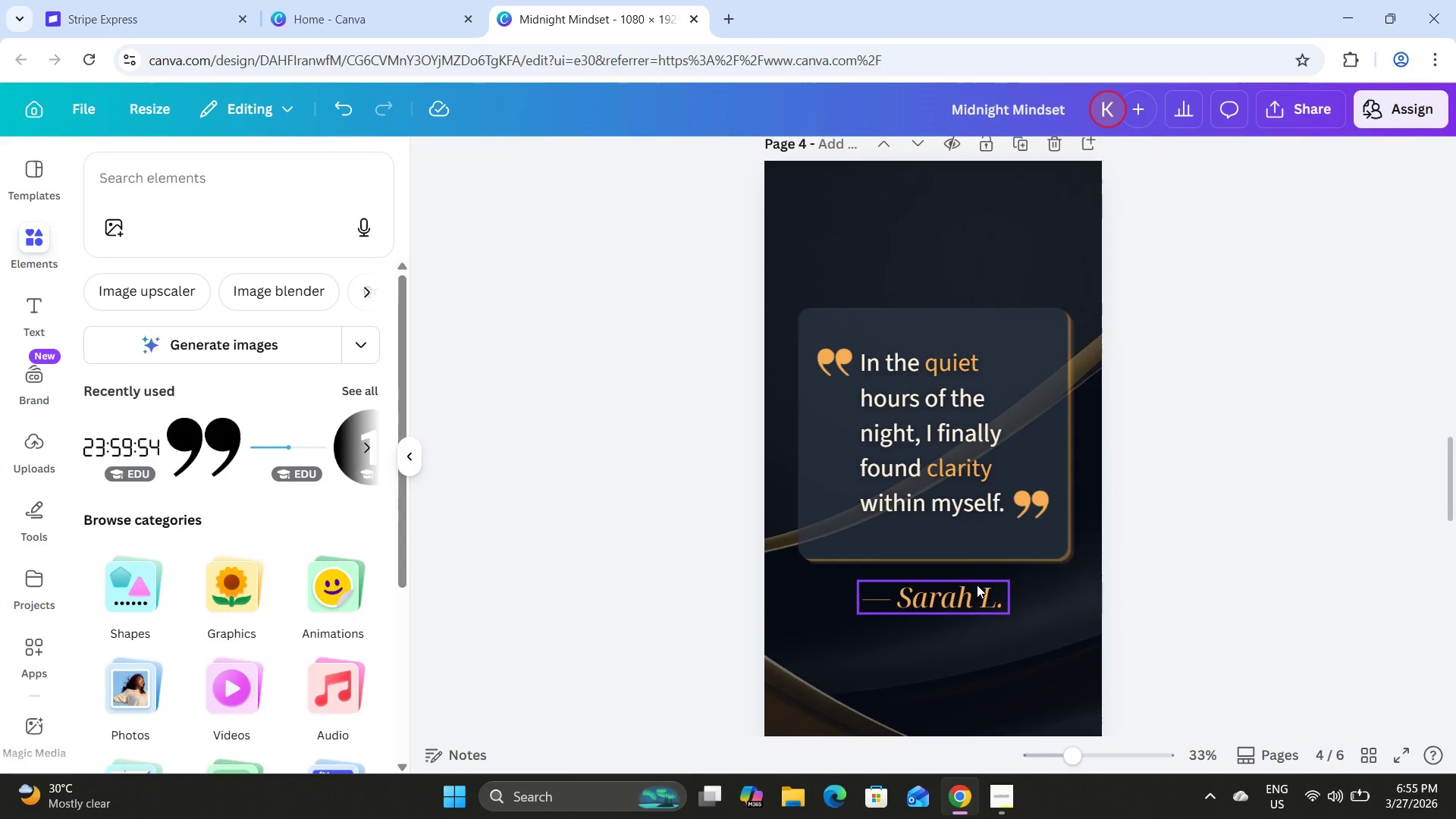 
left_click([971, 590])
 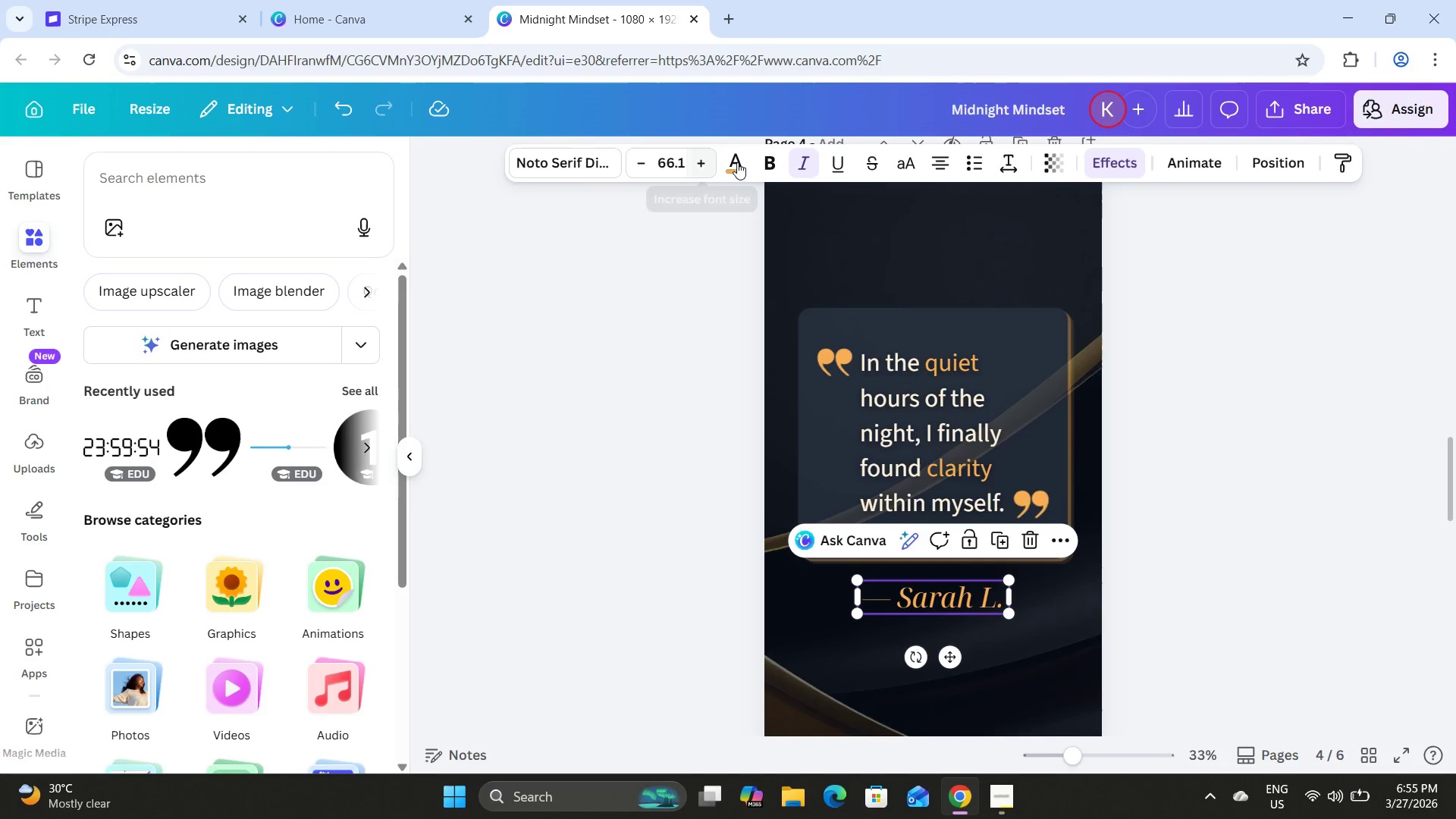 
left_click([765, 160])
 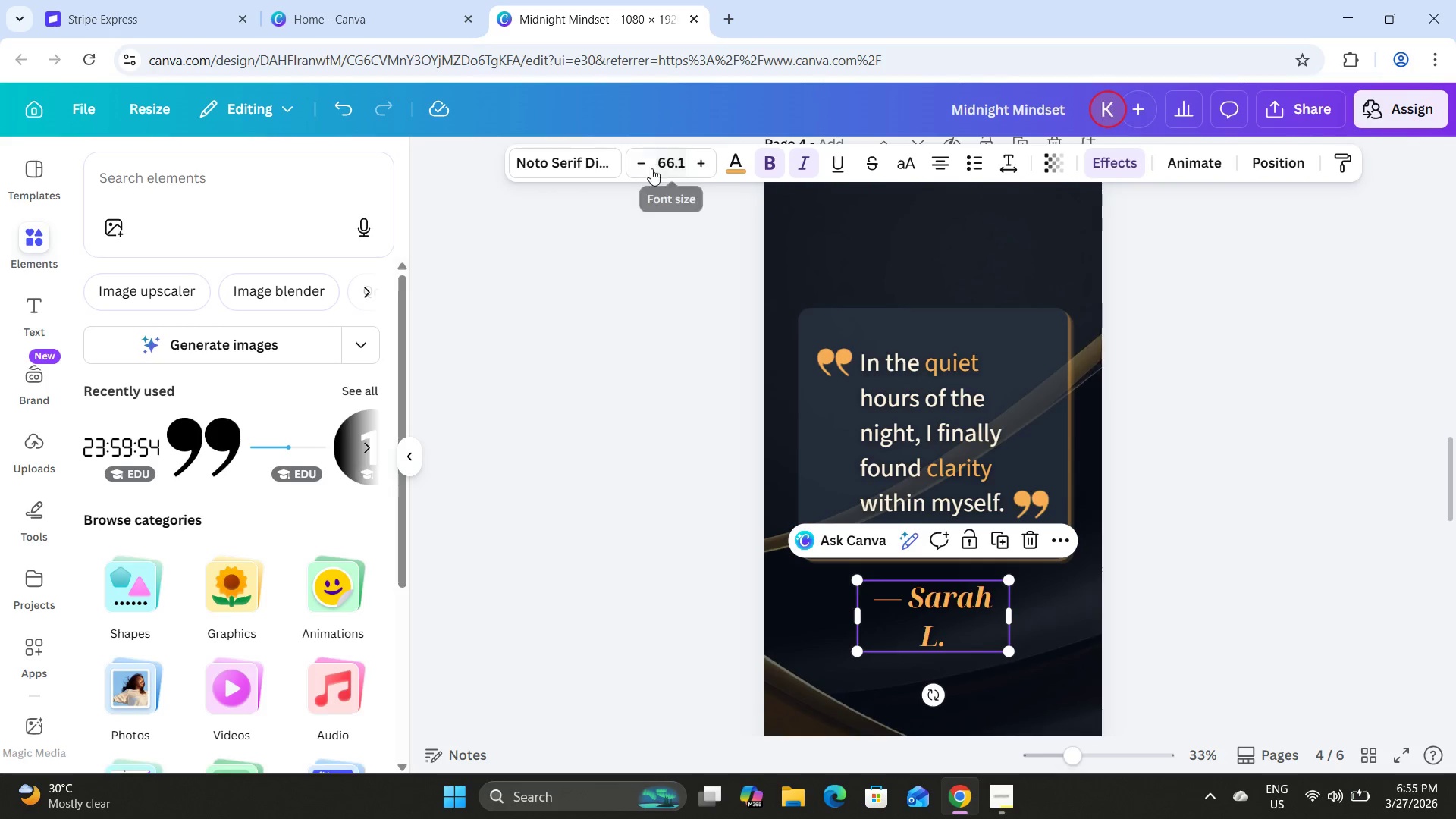 
left_click([645, 167])
 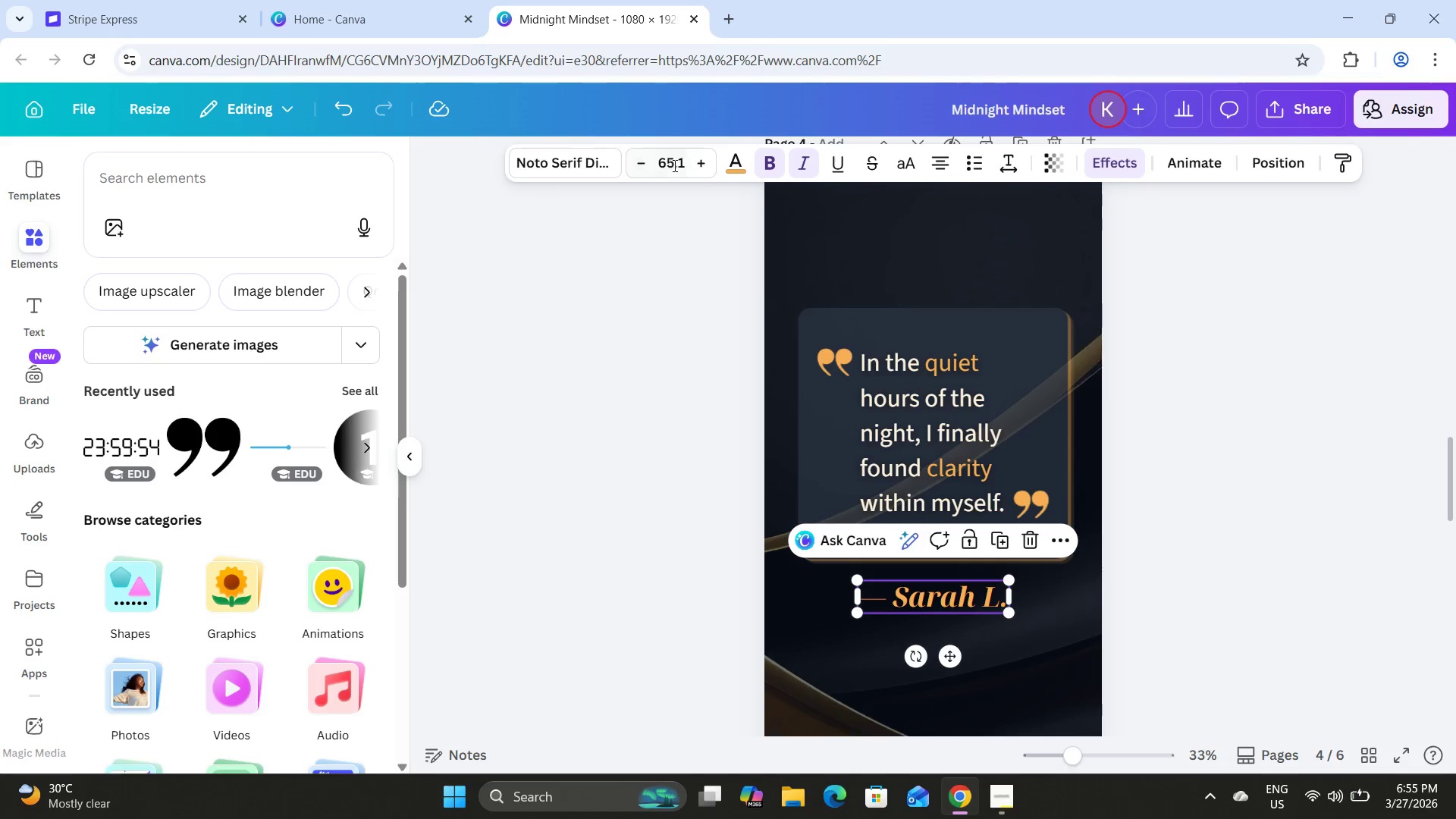 
left_click([680, 165])
 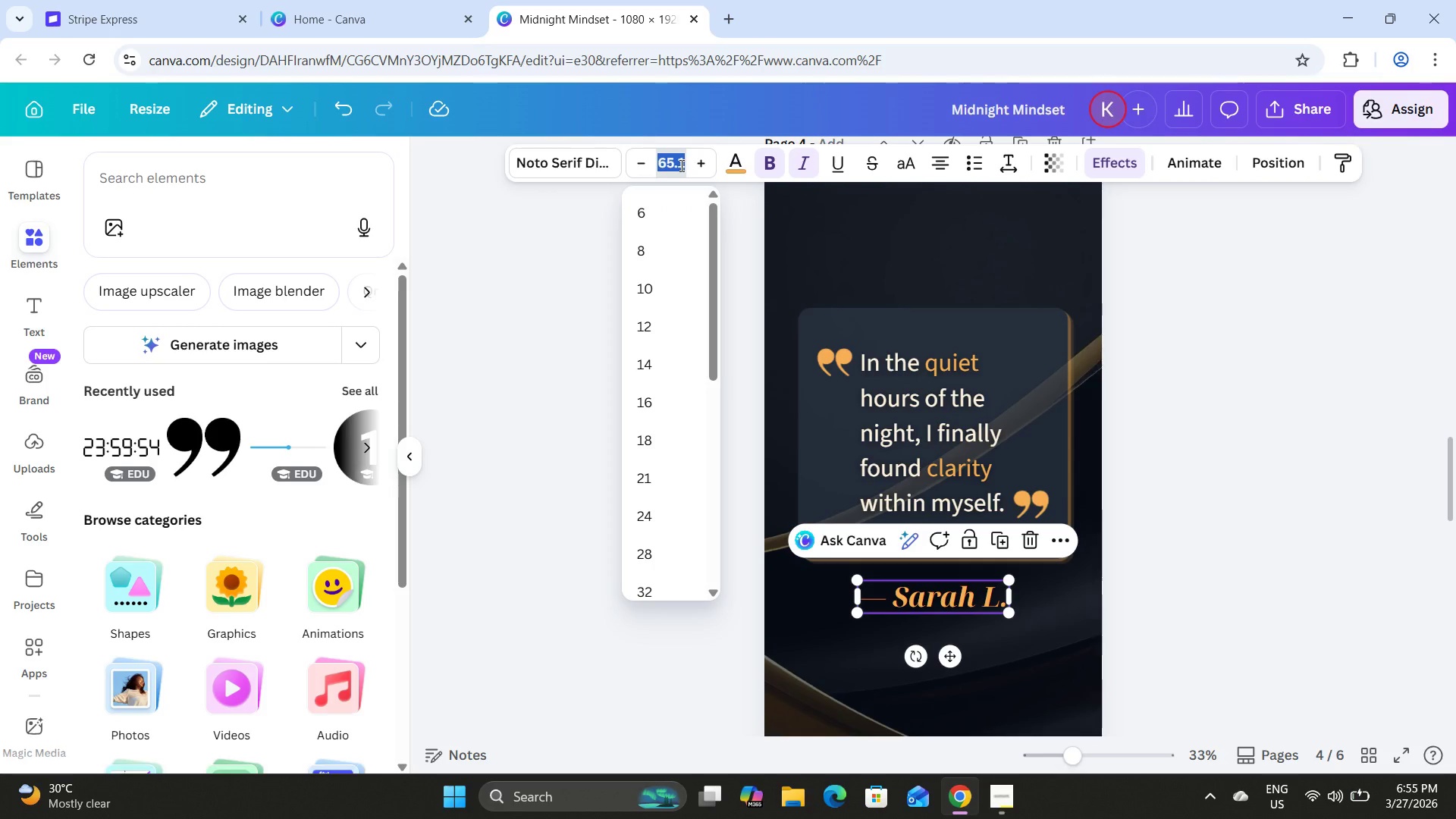 
key(Numpad6)
 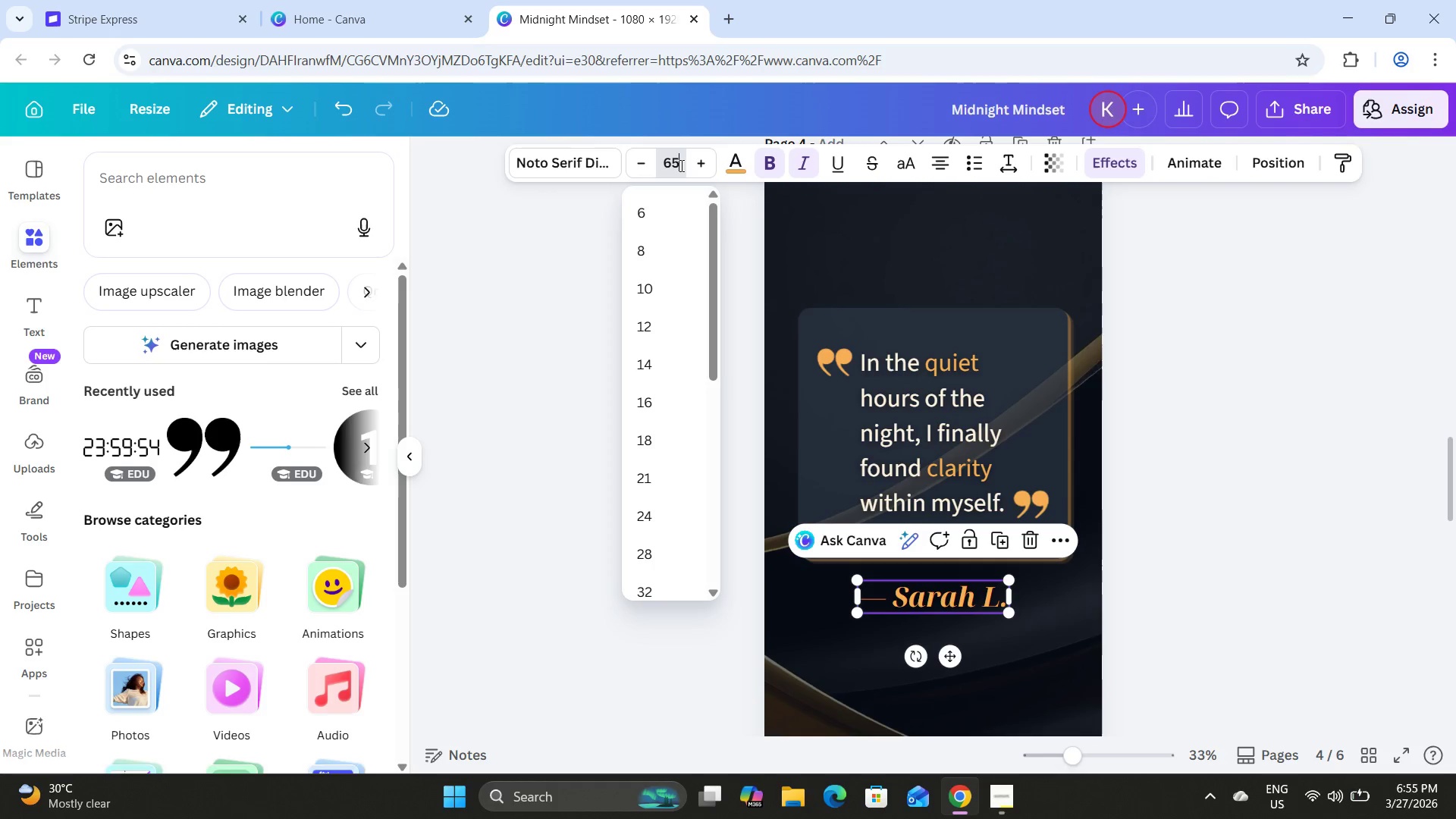 
key(Numpad5)
 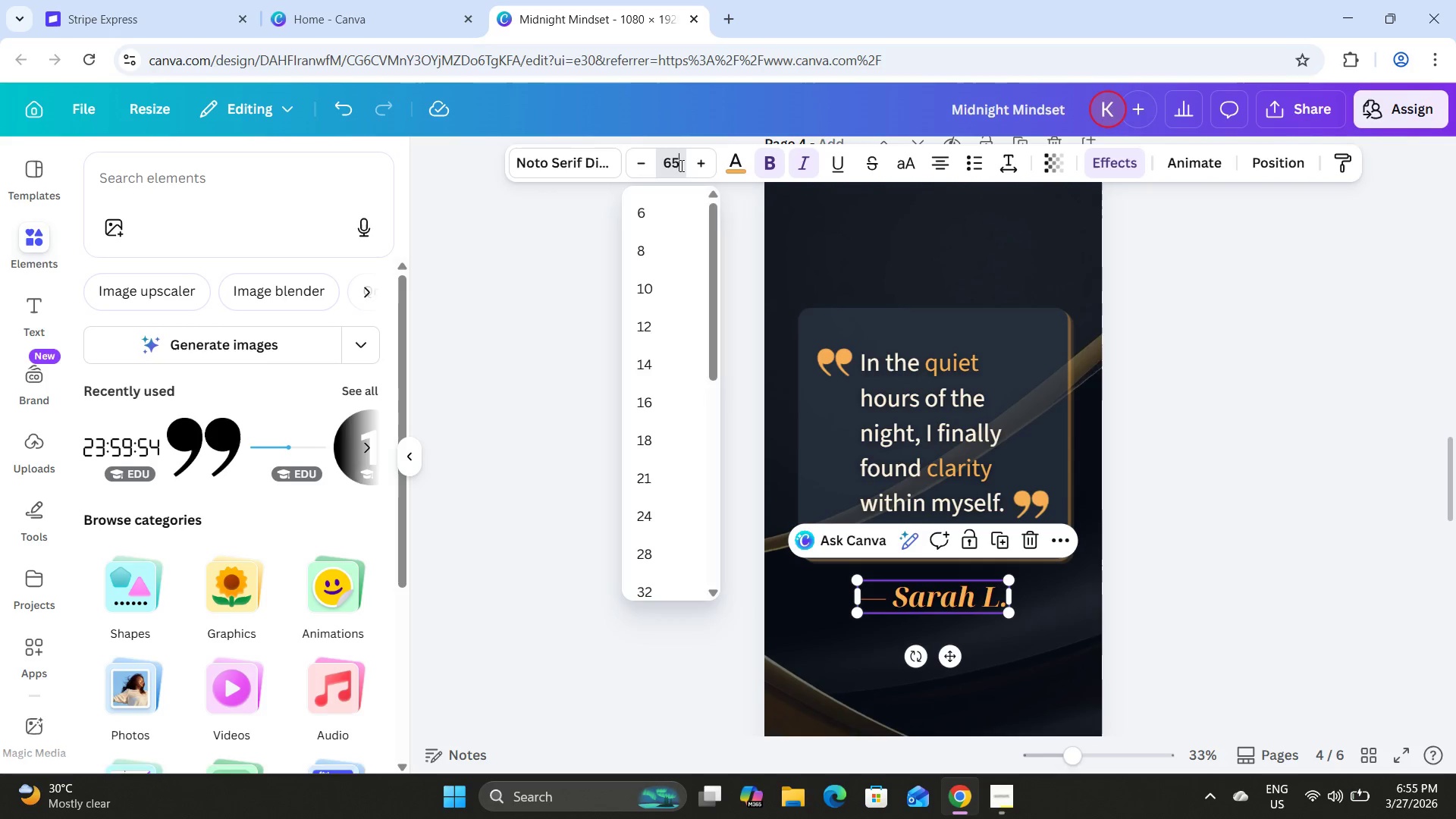 
key(NumpadEnter)
 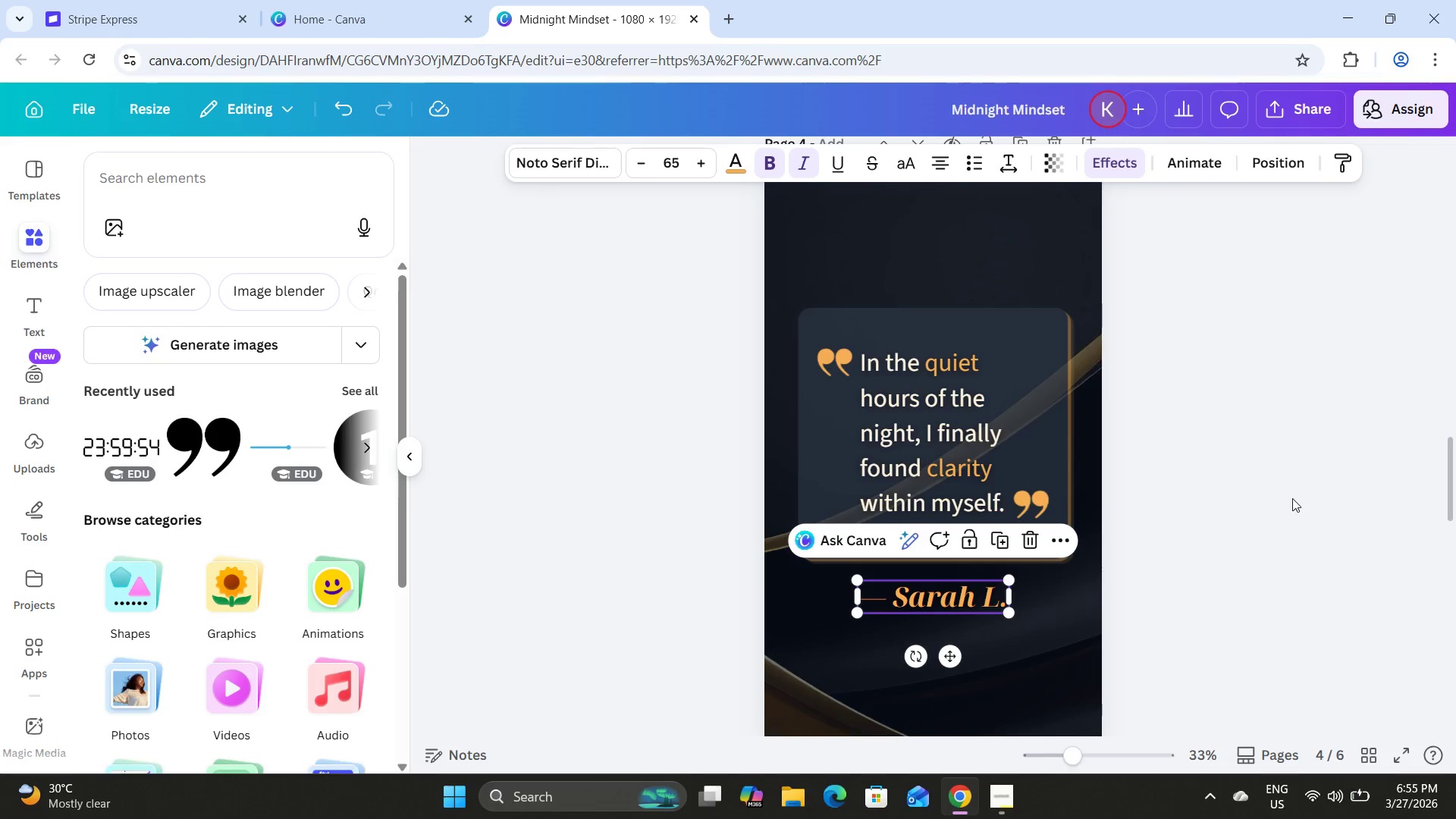 
left_click([1292, 498])
 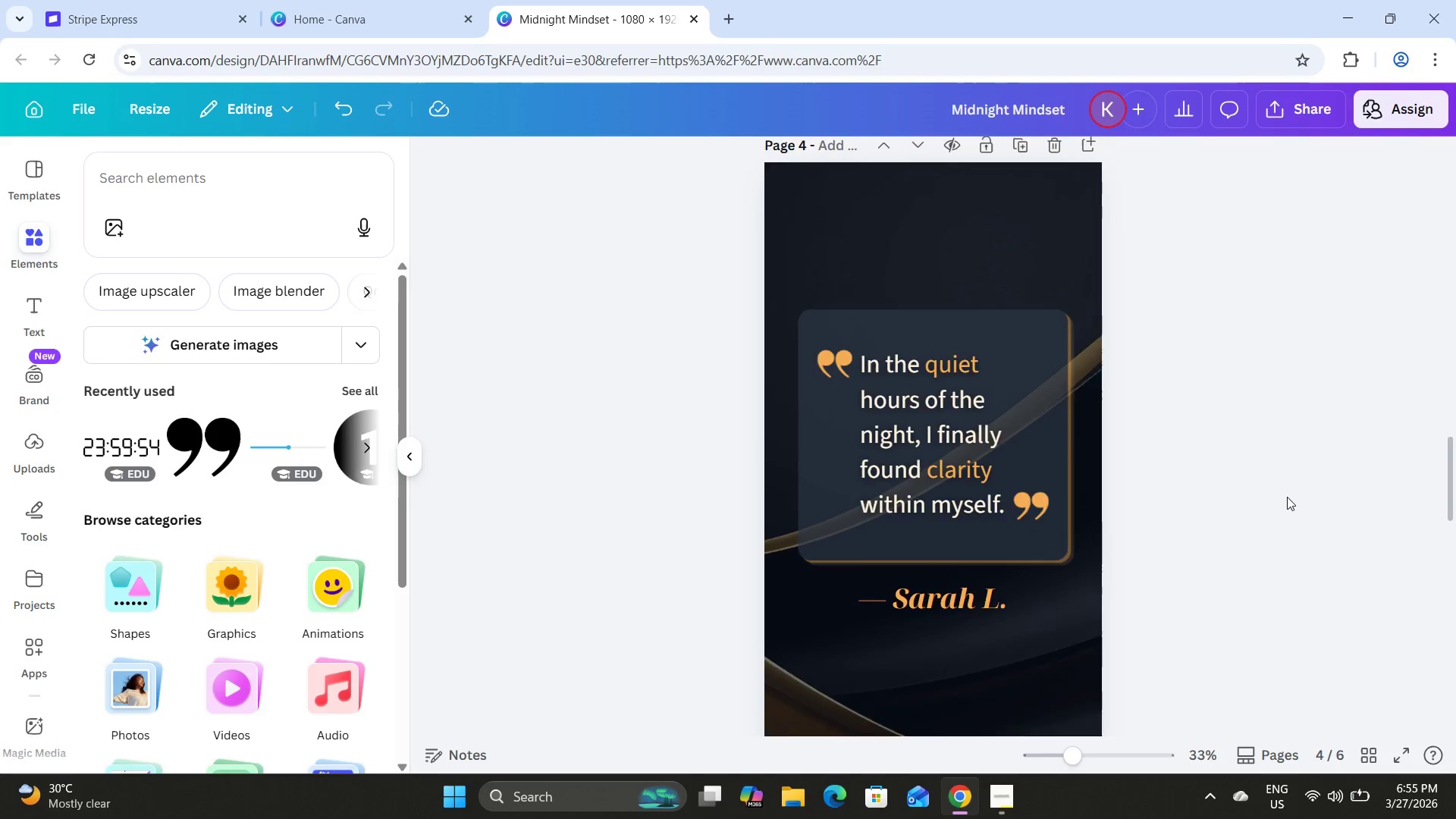 
scroll: coordinate [1113, 548], scroll_direction: up, amount: 22.0
 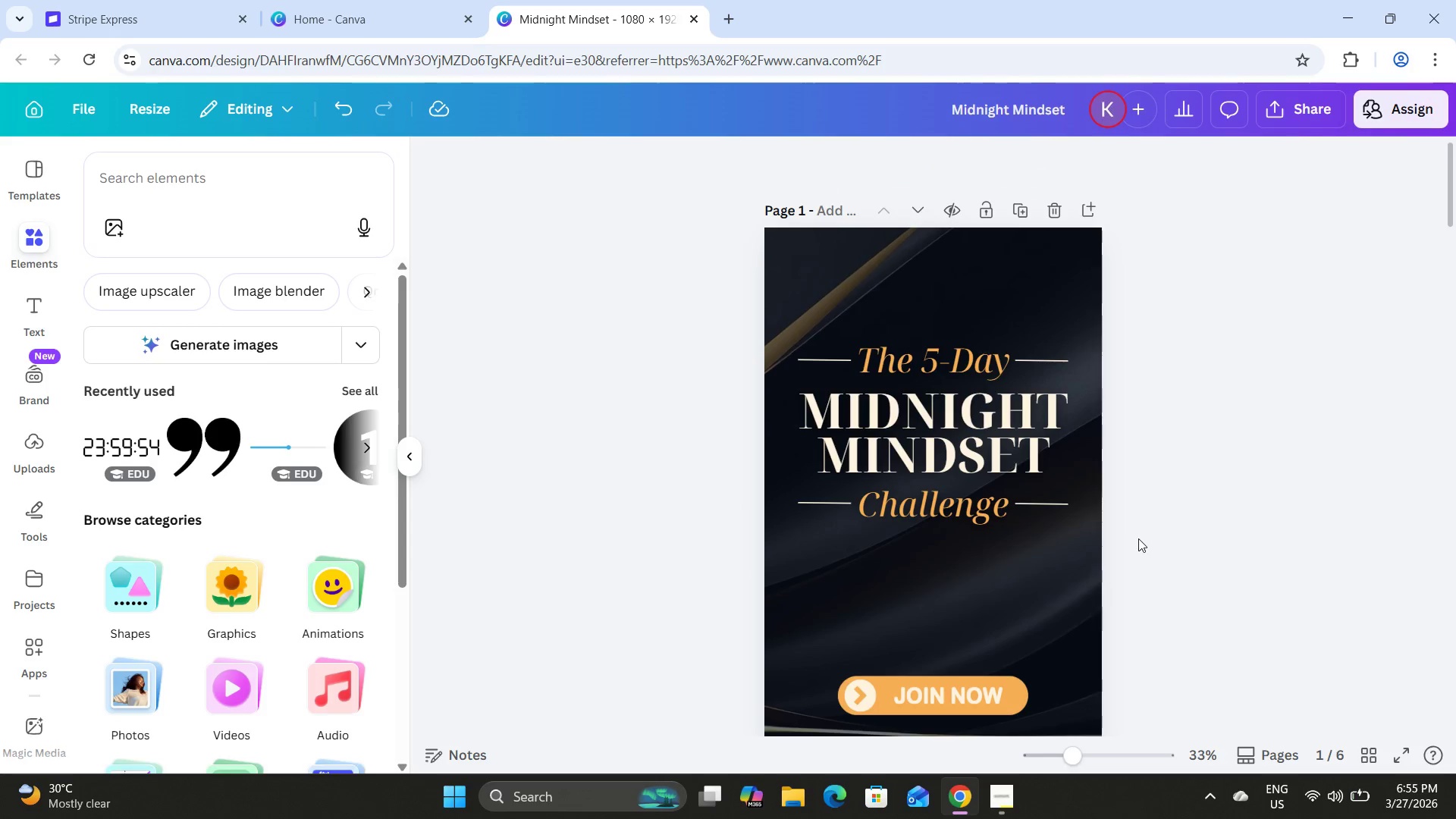 
scroll: coordinate [1173, 510], scroll_direction: down, amount: 35.0
 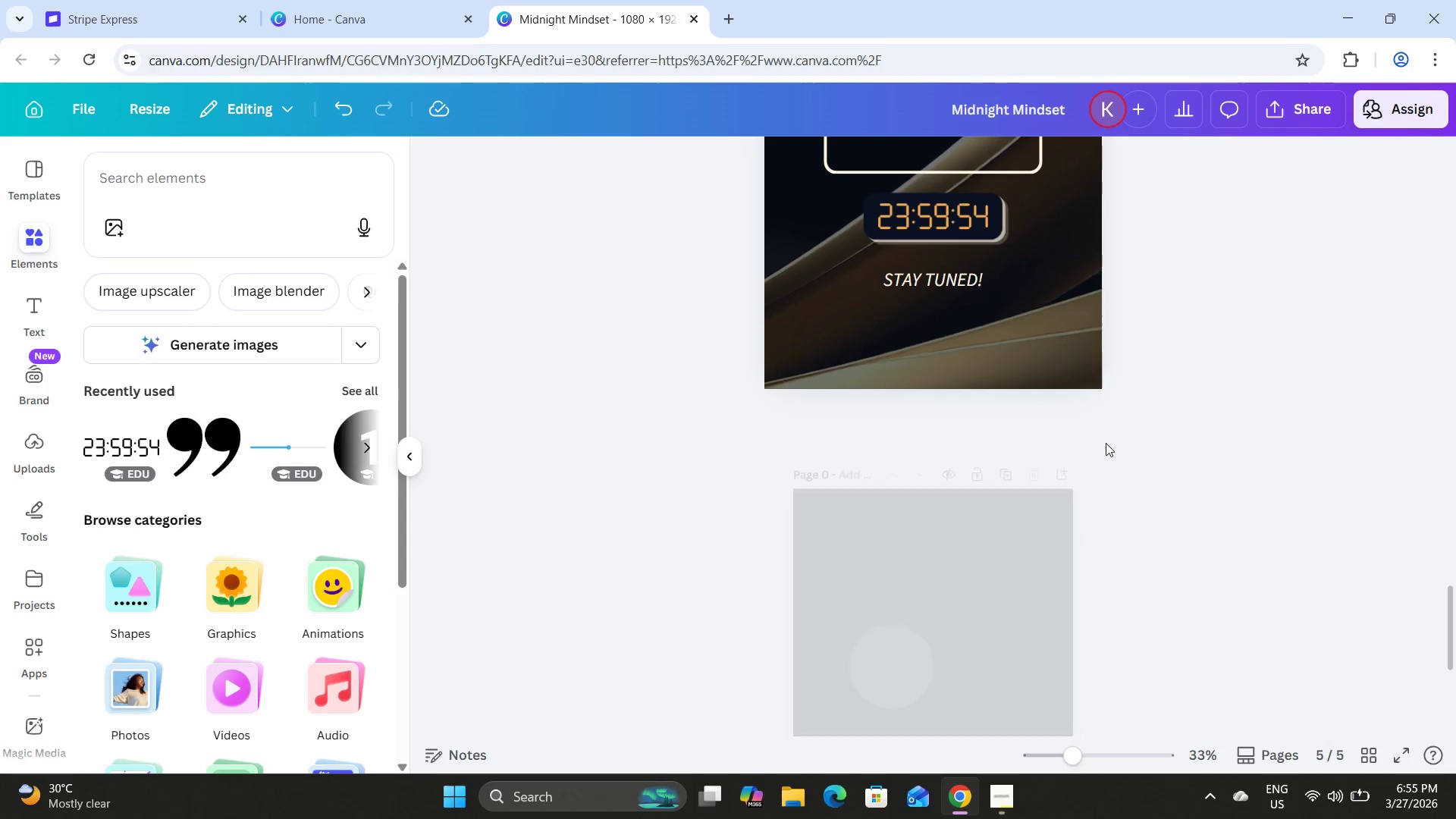 
scroll: coordinate [1216, 491], scroll_direction: up, amount: 1.0
 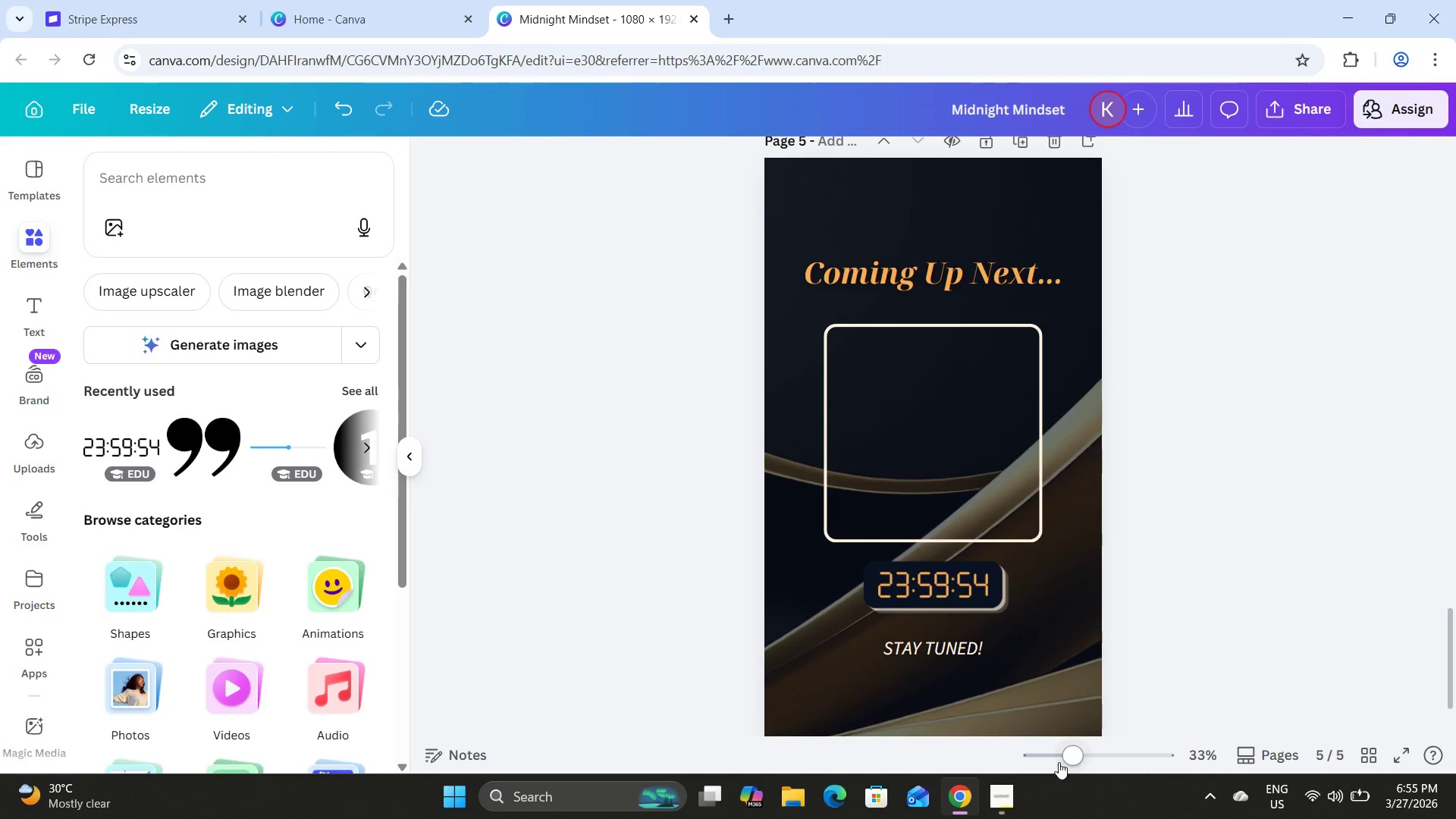 
left_click_drag(start_coordinate=[1072, 755], to_coordinate=[1059, 745])
 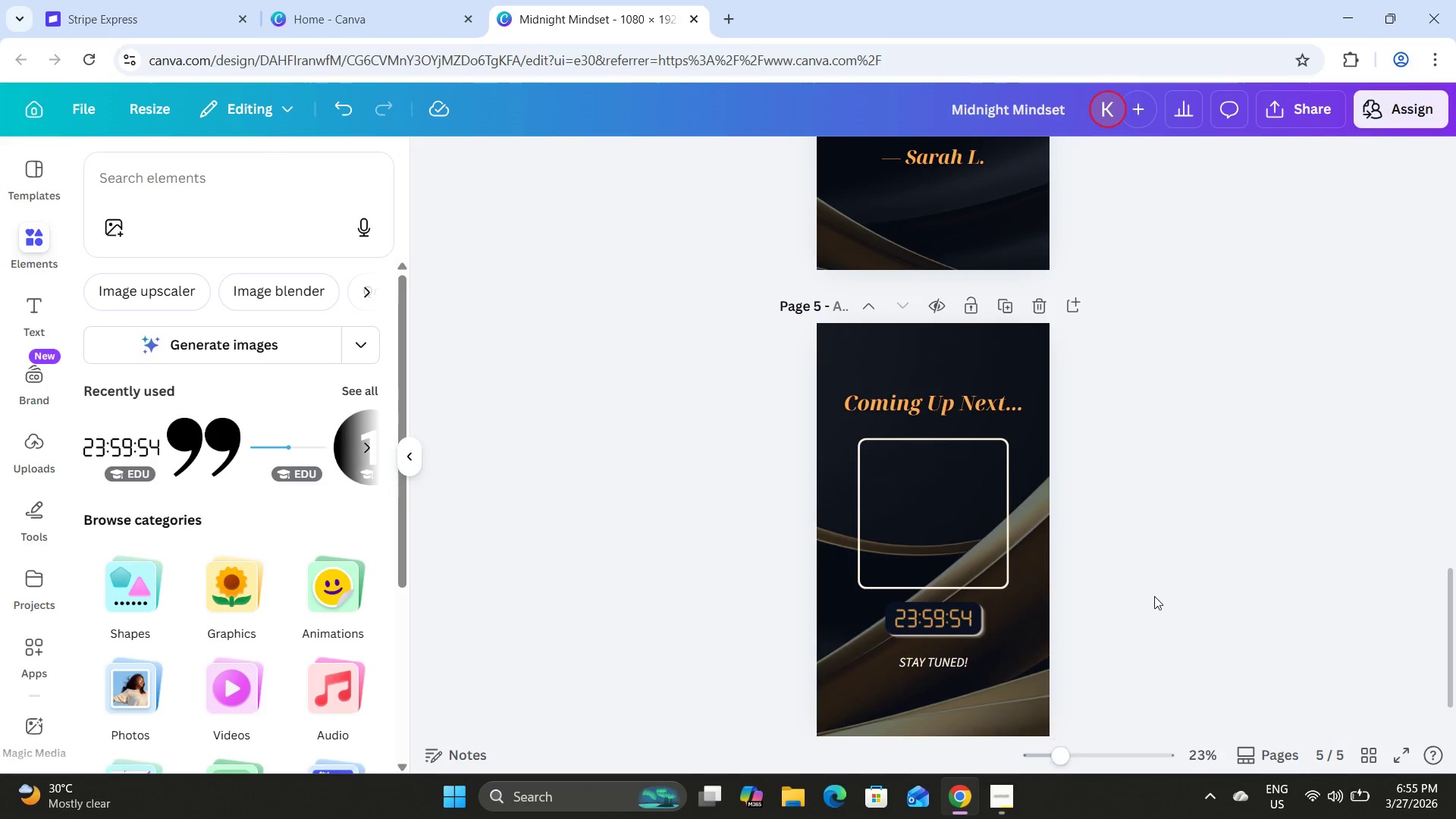 
left_click([1156, 593])
 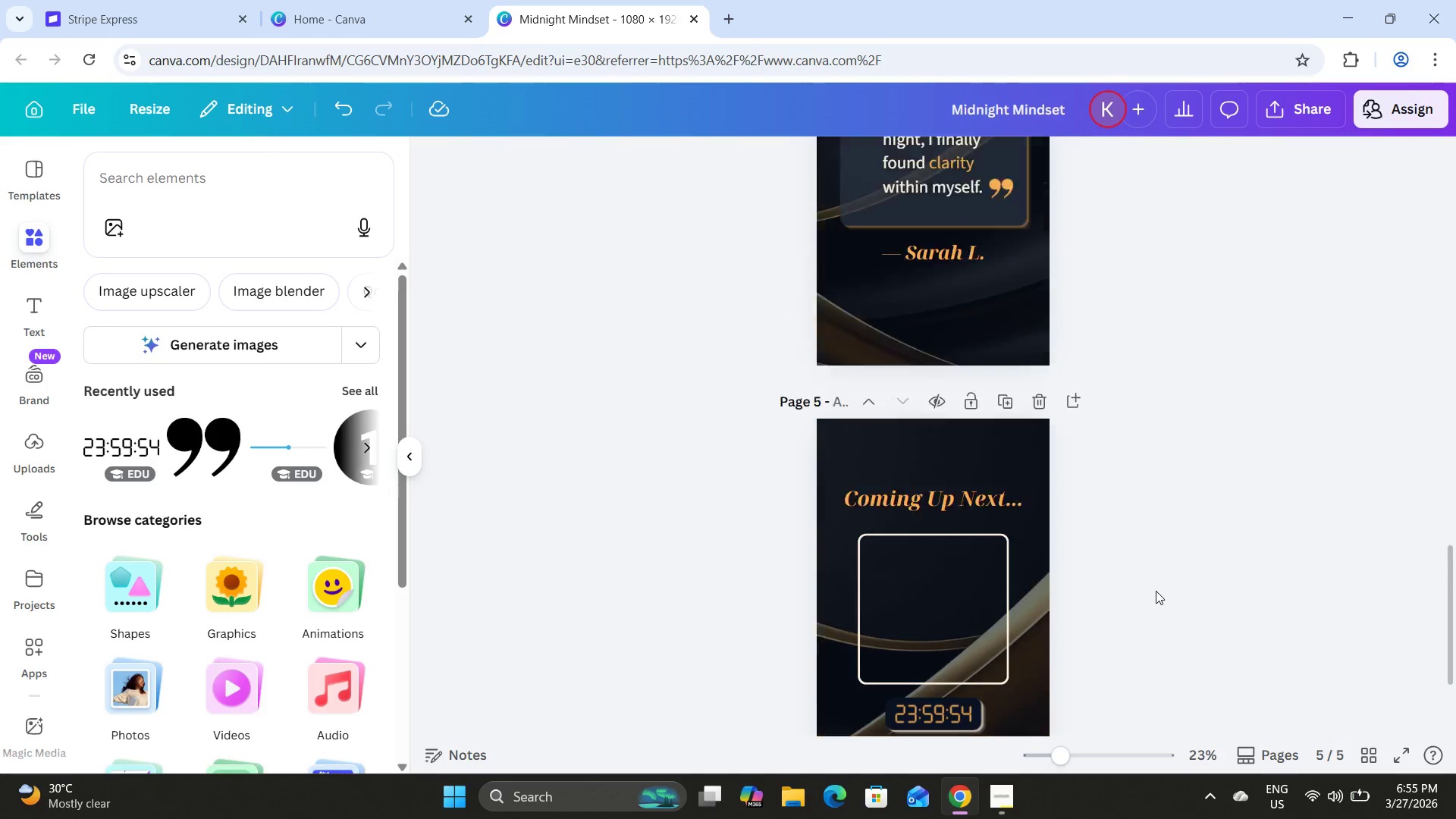 
scroll: coordinate [1156, 590], scroll_direction: up, amount: 24.0
 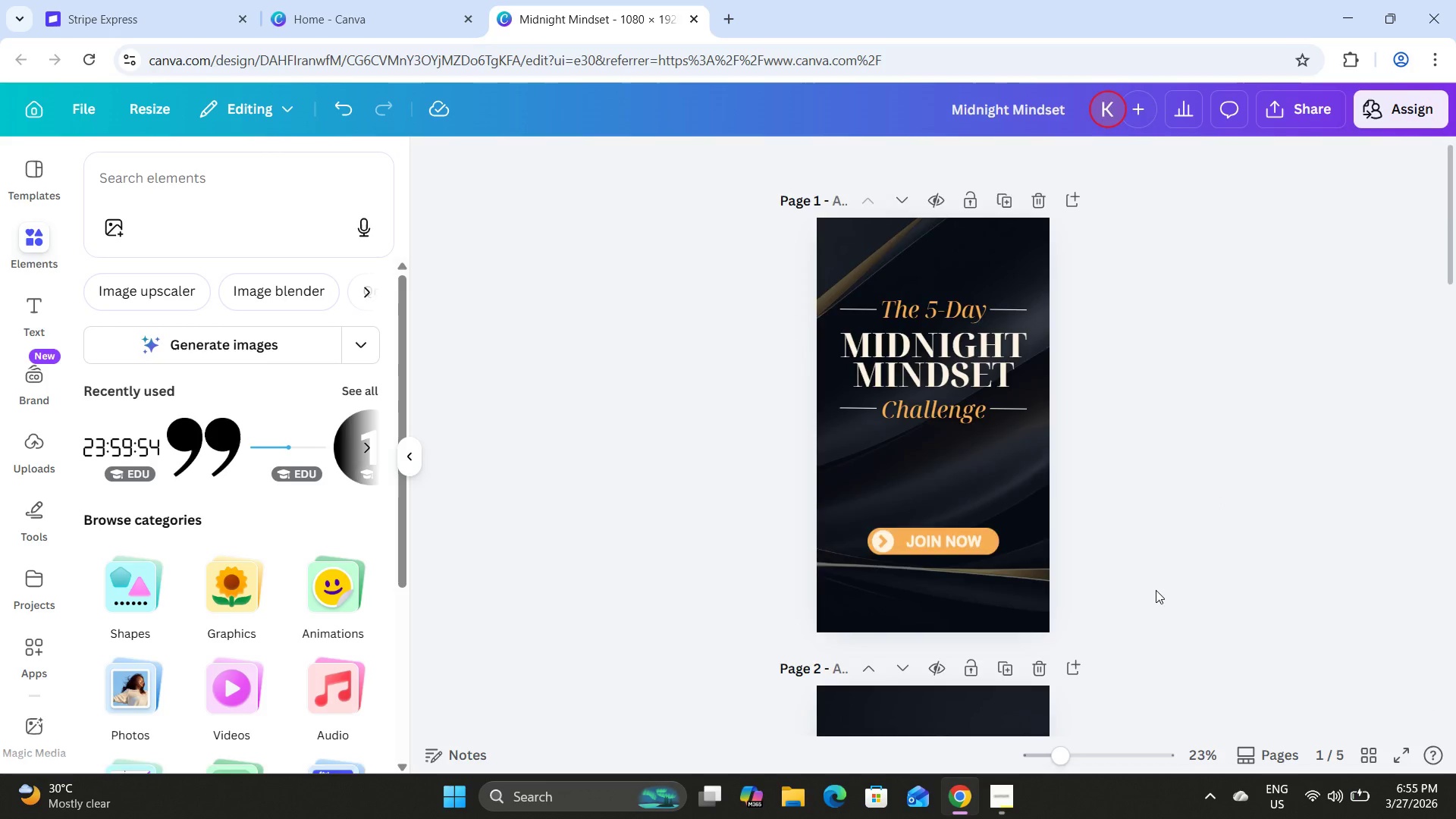 
left_click([1008, 788])
 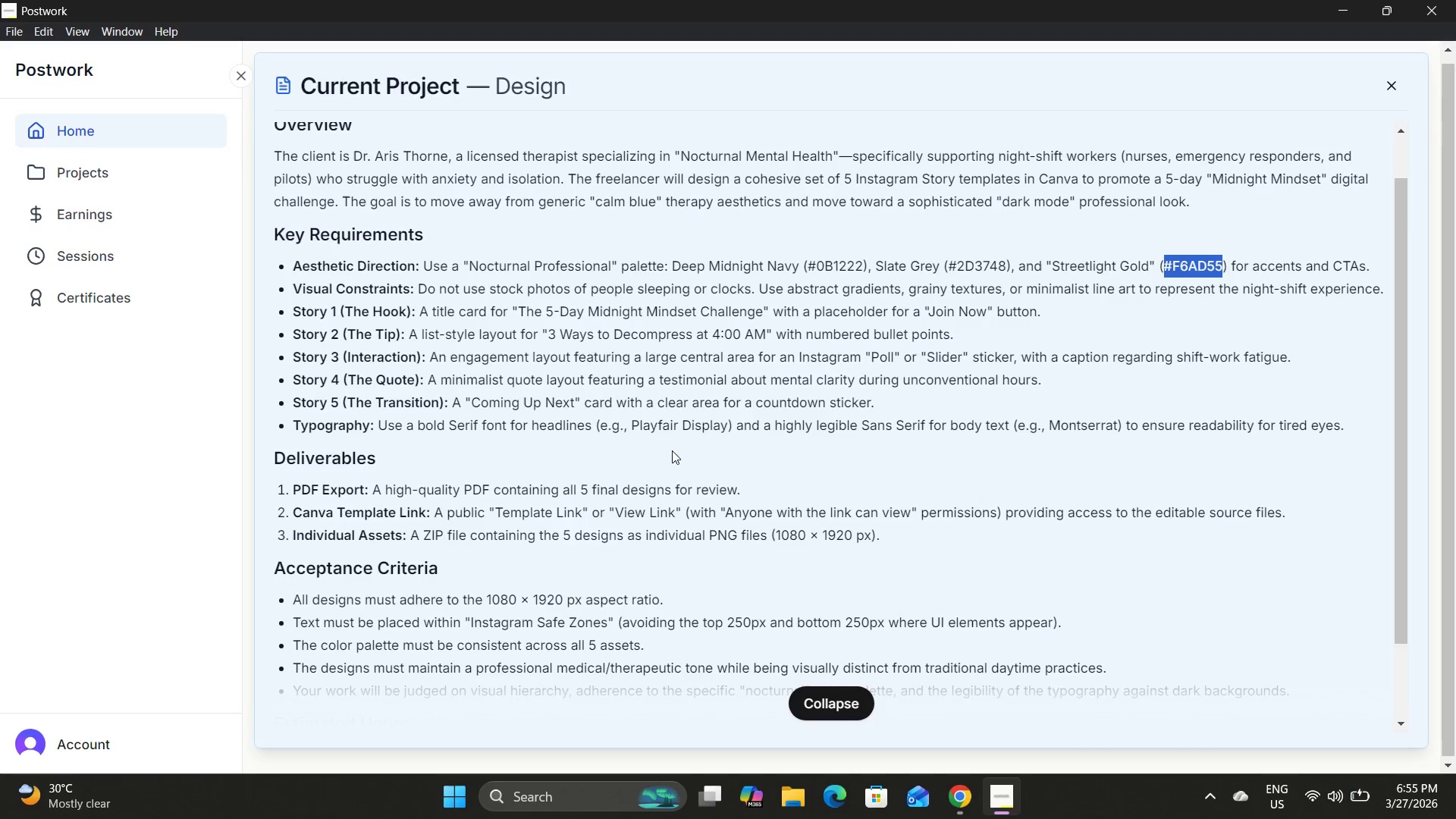 
scroll: coordinate [1153, 597], scroll_direction: down, amount: 33.0